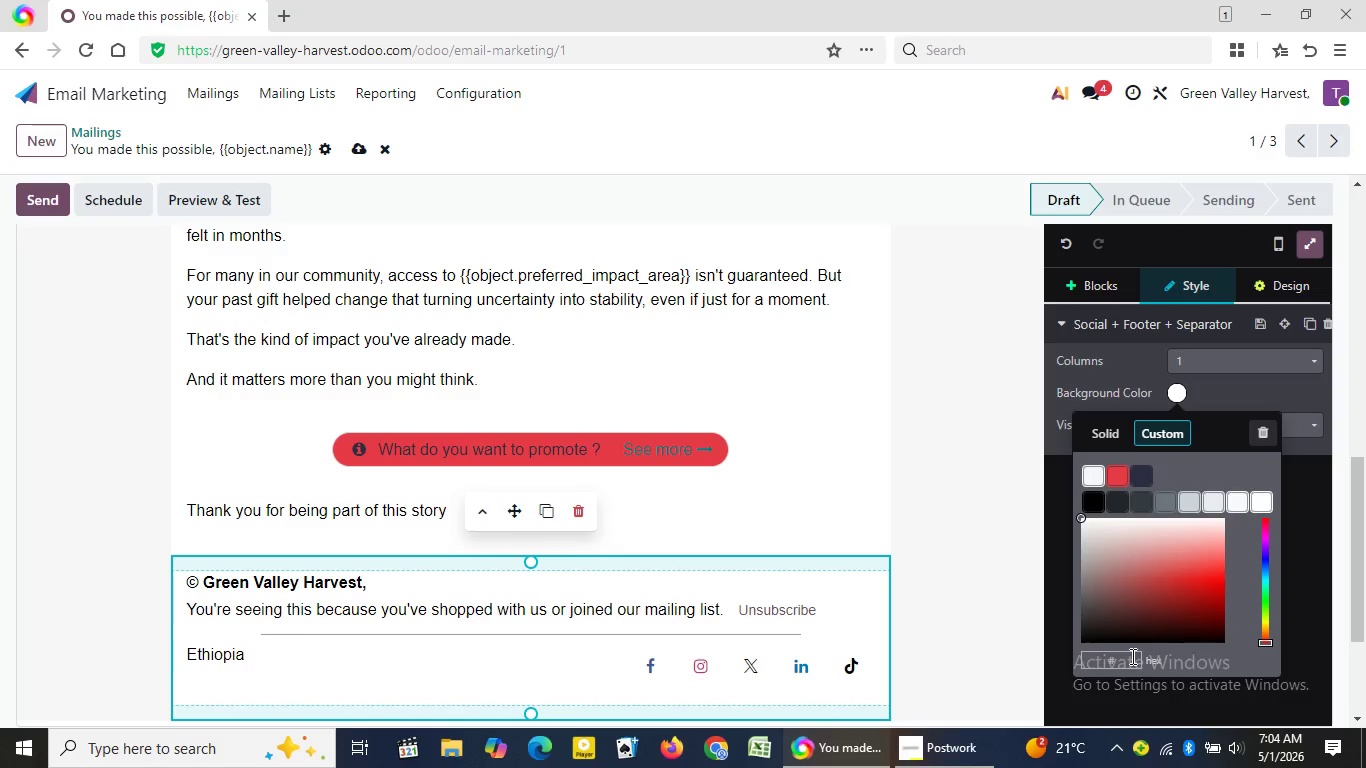 
key(ArrowRight)
 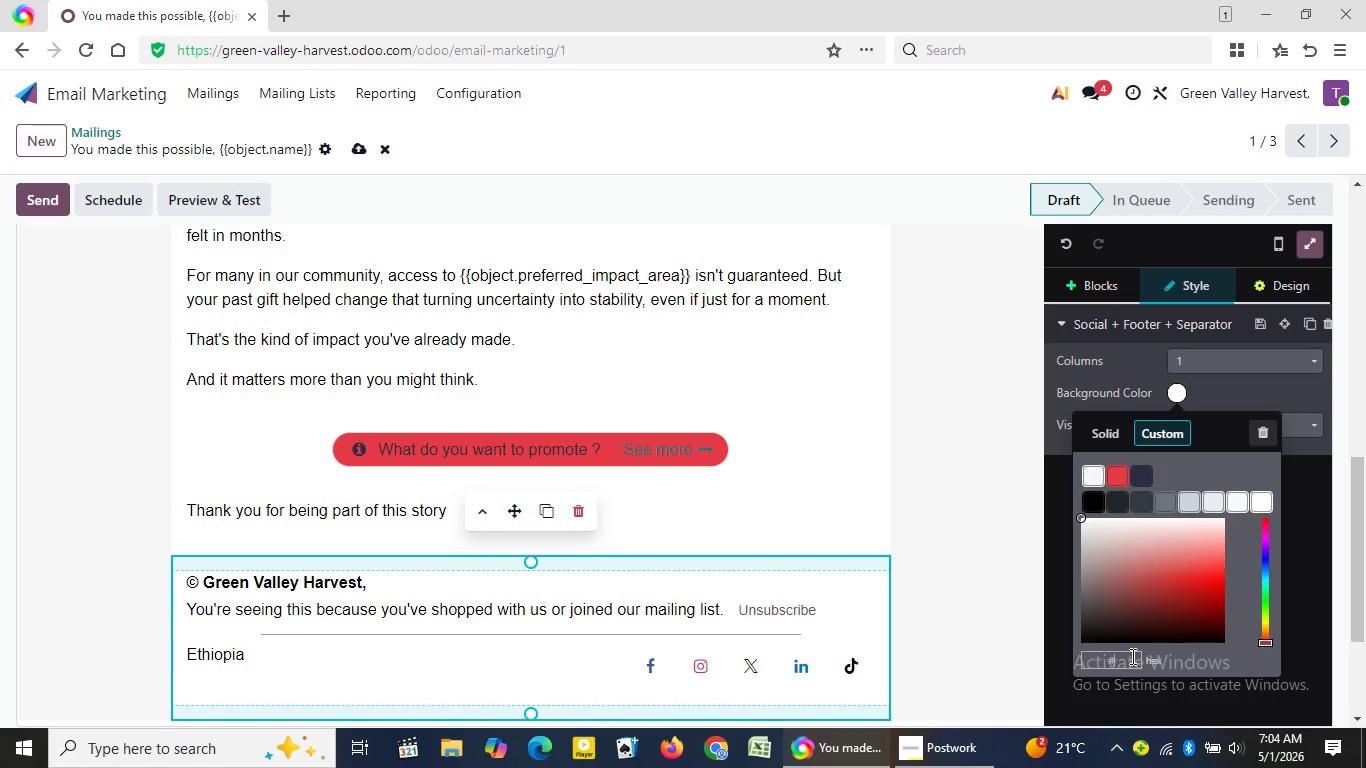 
key(Backspace)
 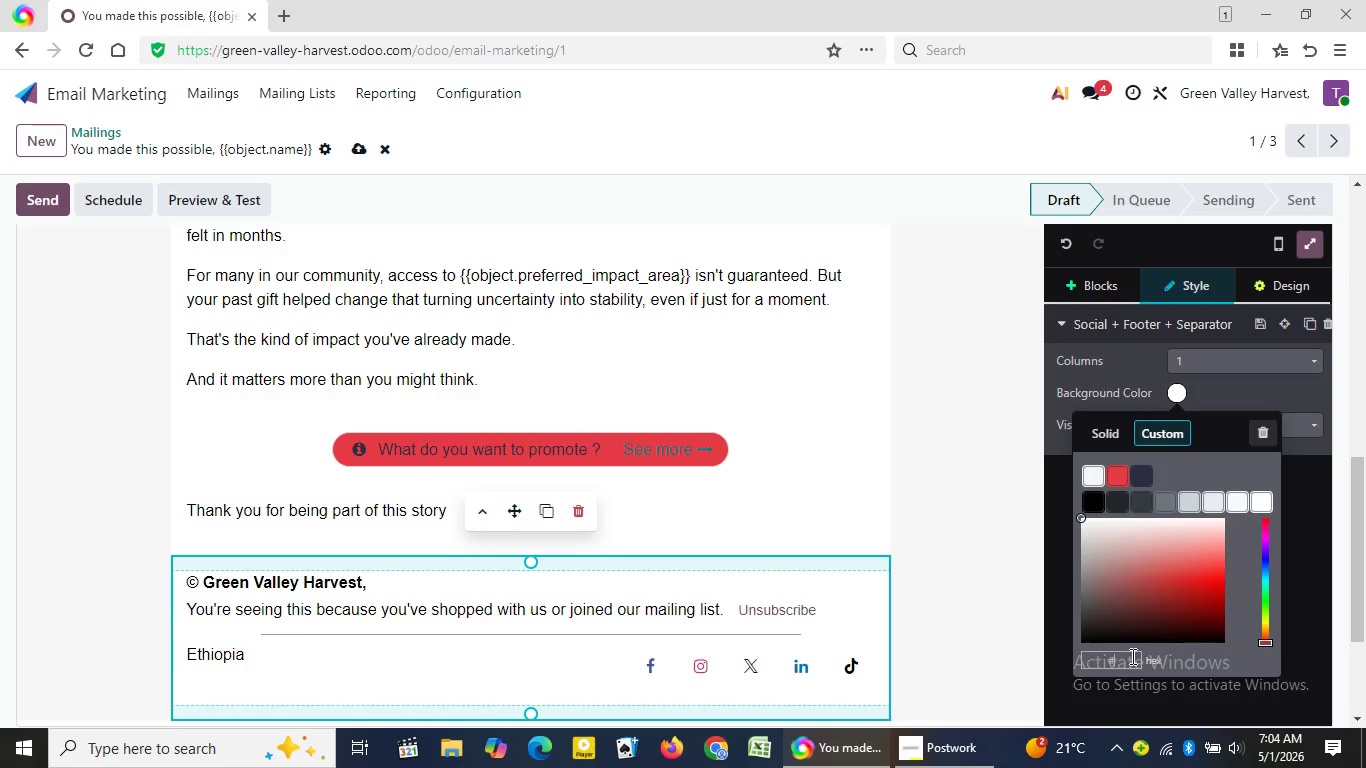 
key(Backspace)
 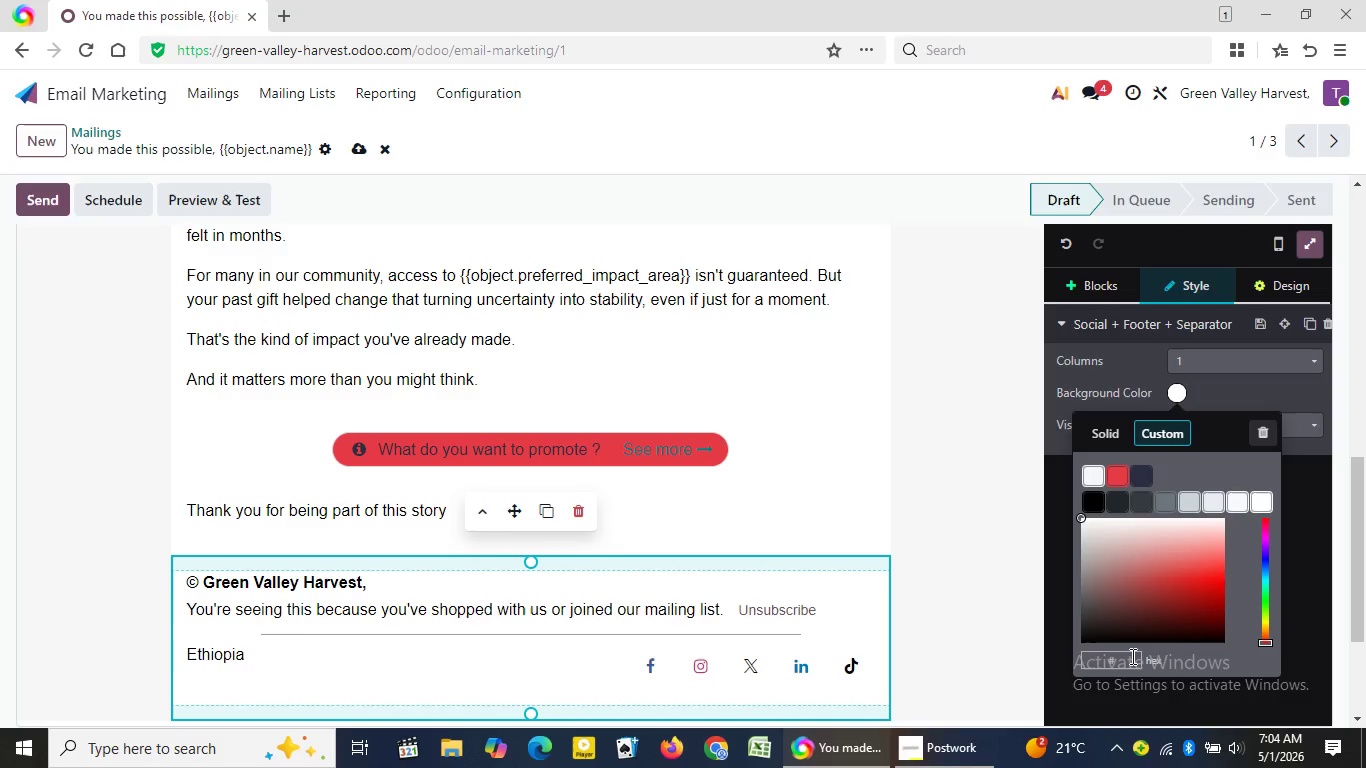 
key(Backspace)
 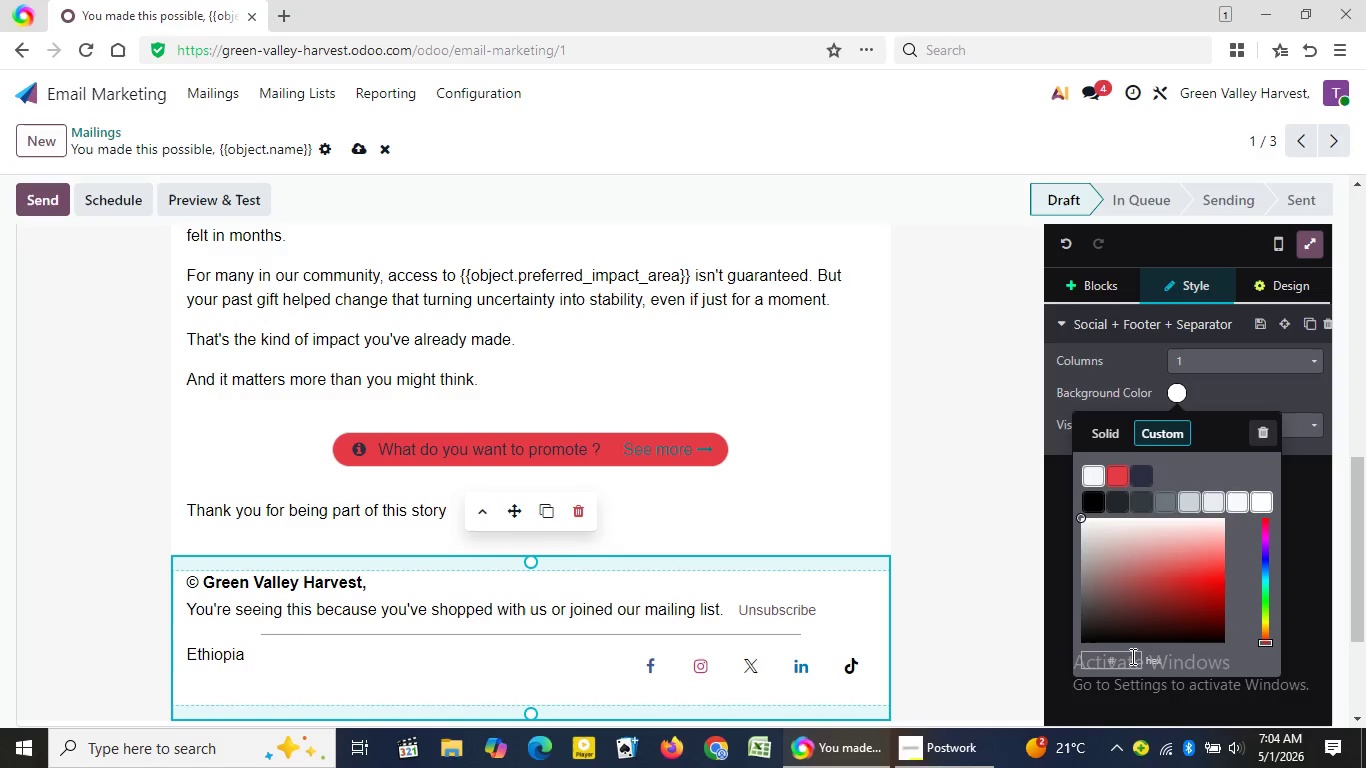 
key(Backspace)
 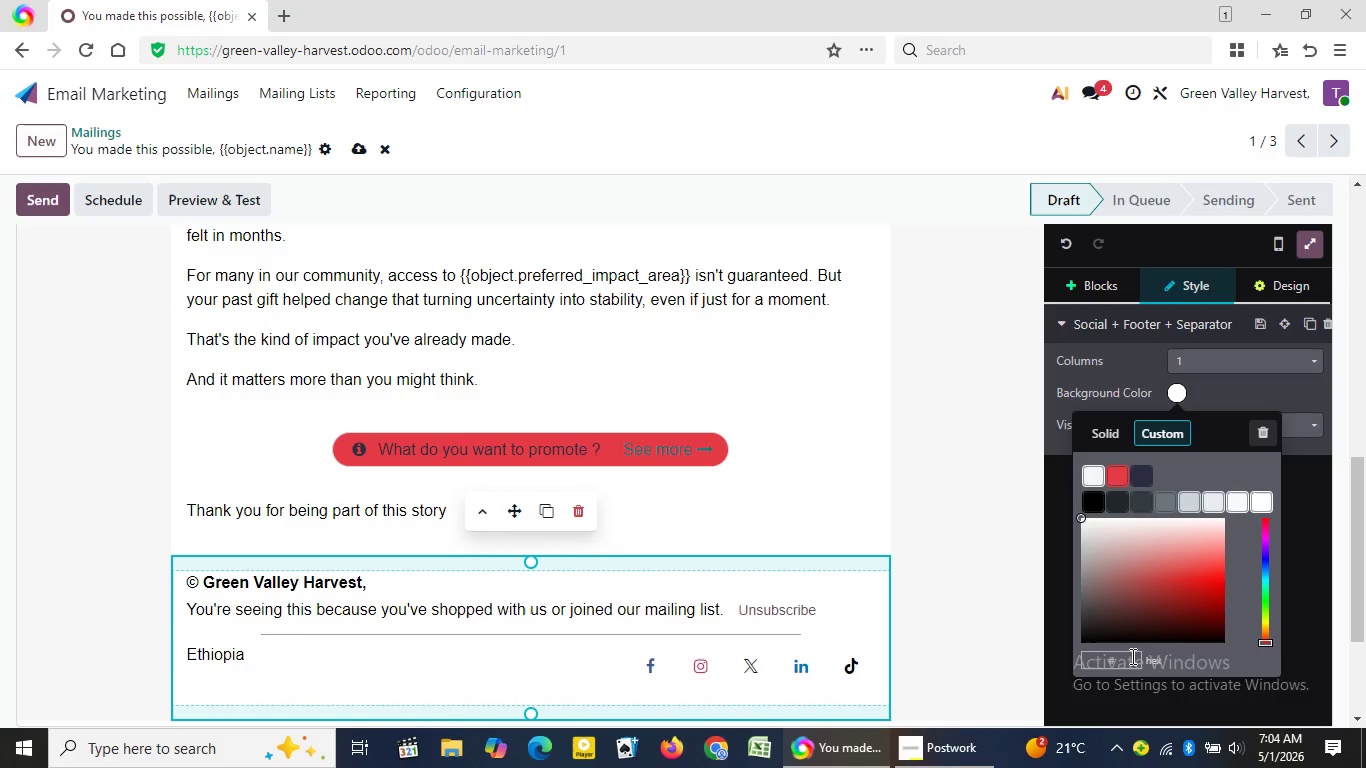 
key(Backspace)
 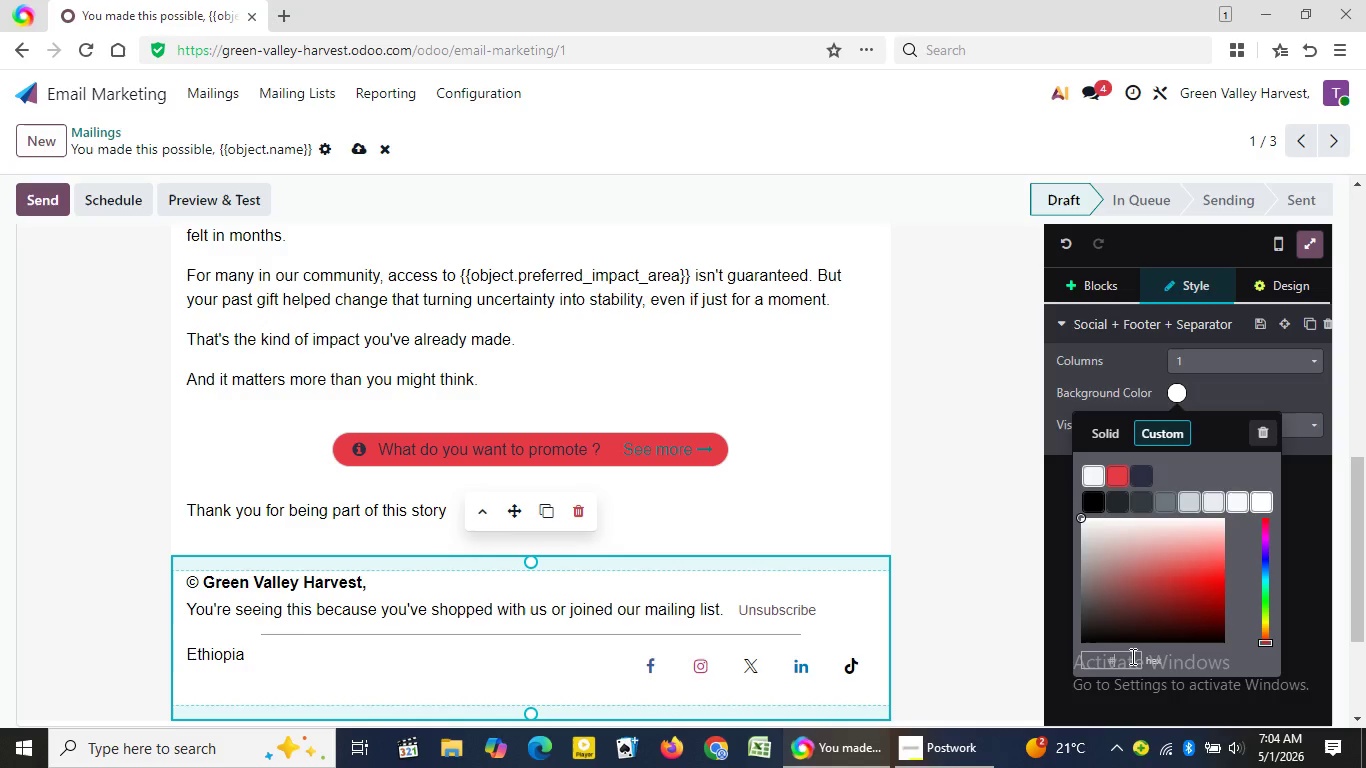 
key(Backspace)
 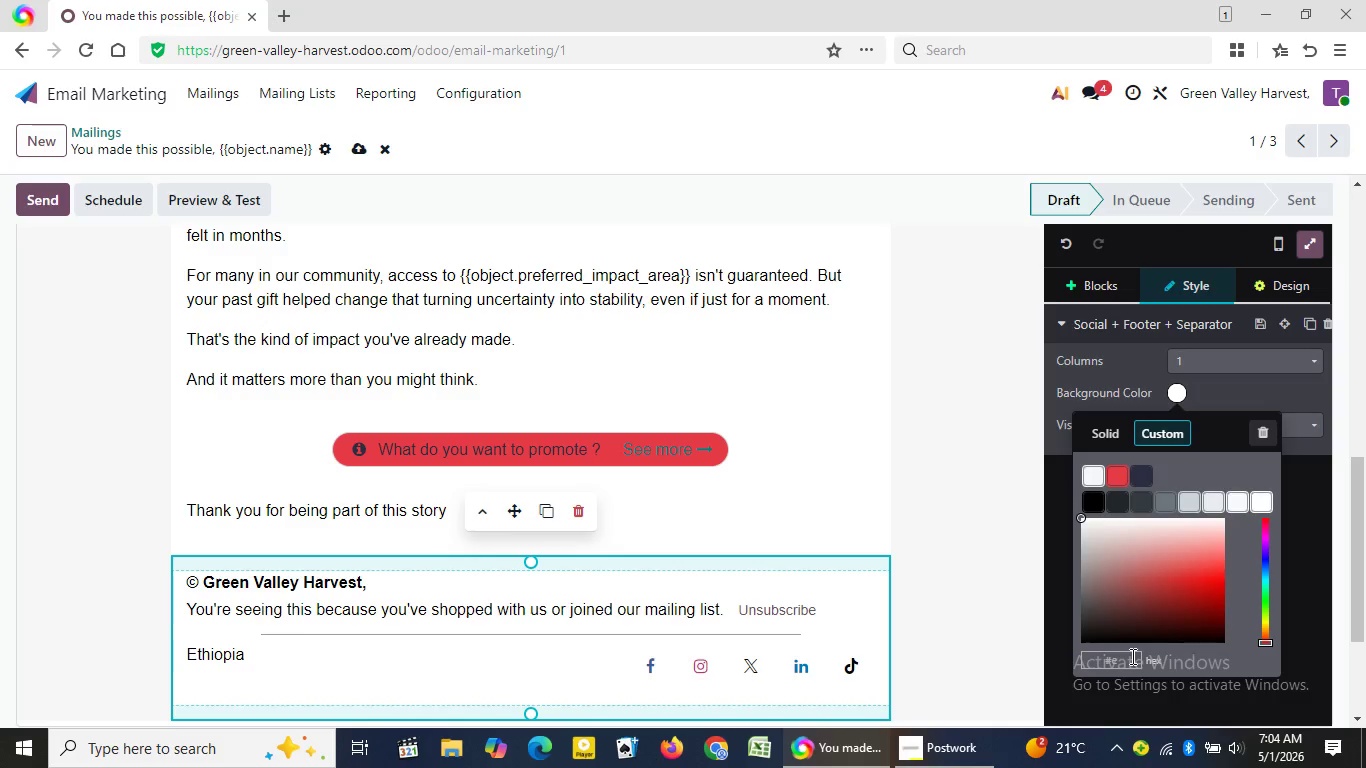 
wait(6.14)
 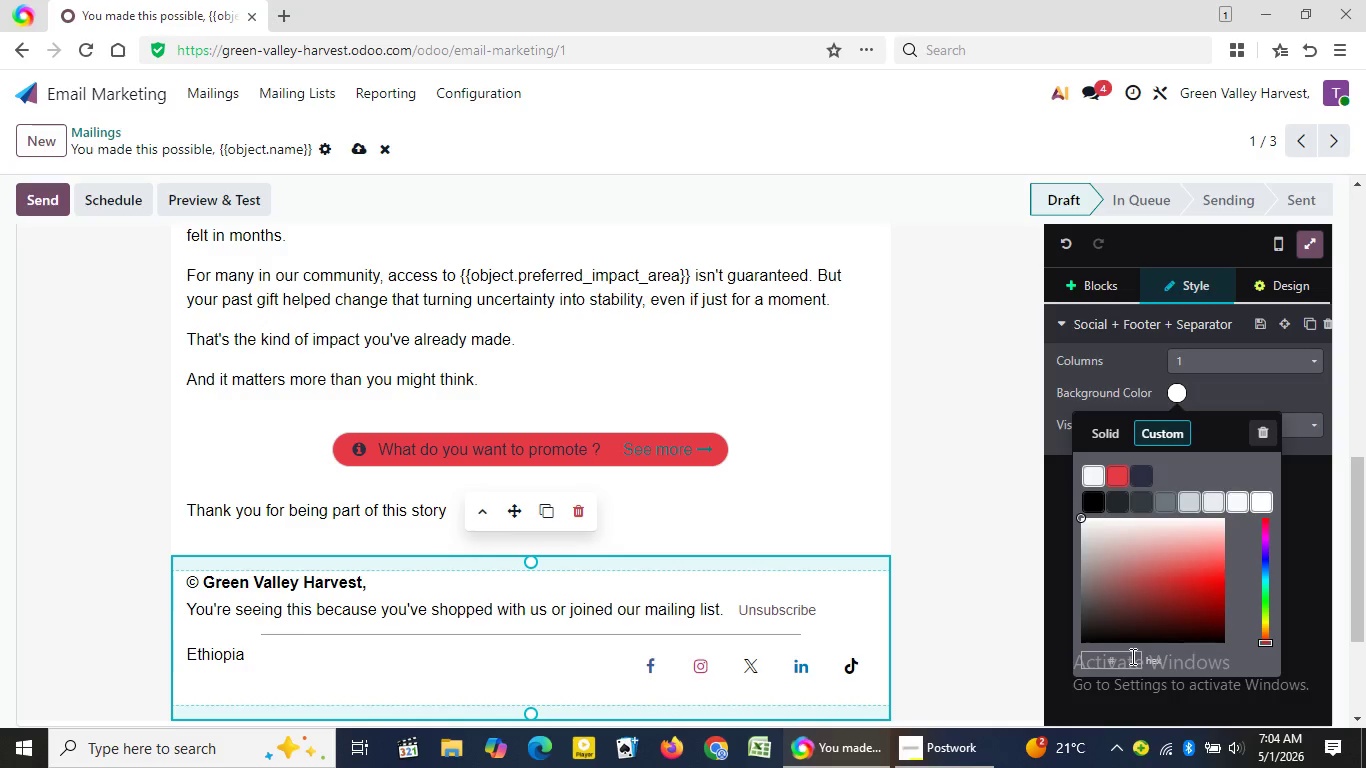 
key(E)
 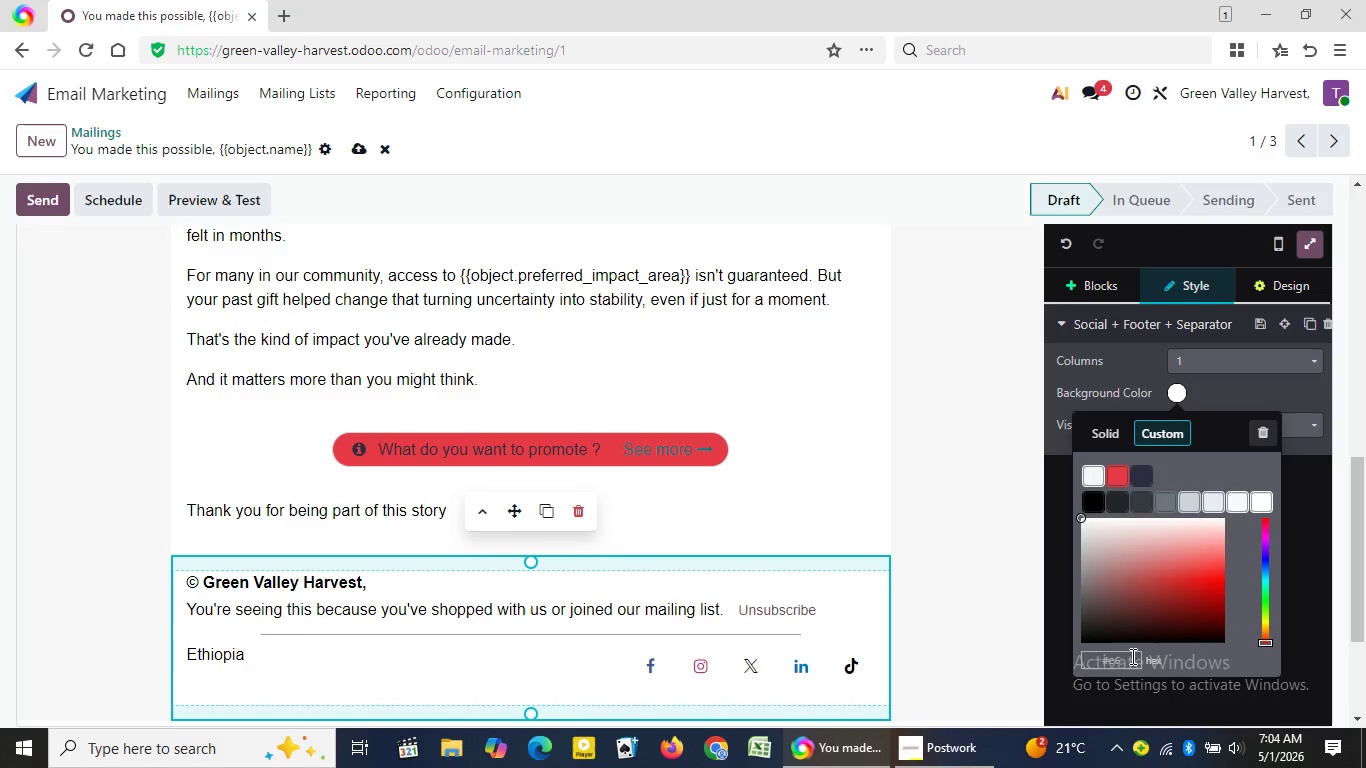 
key(Numpad6)
 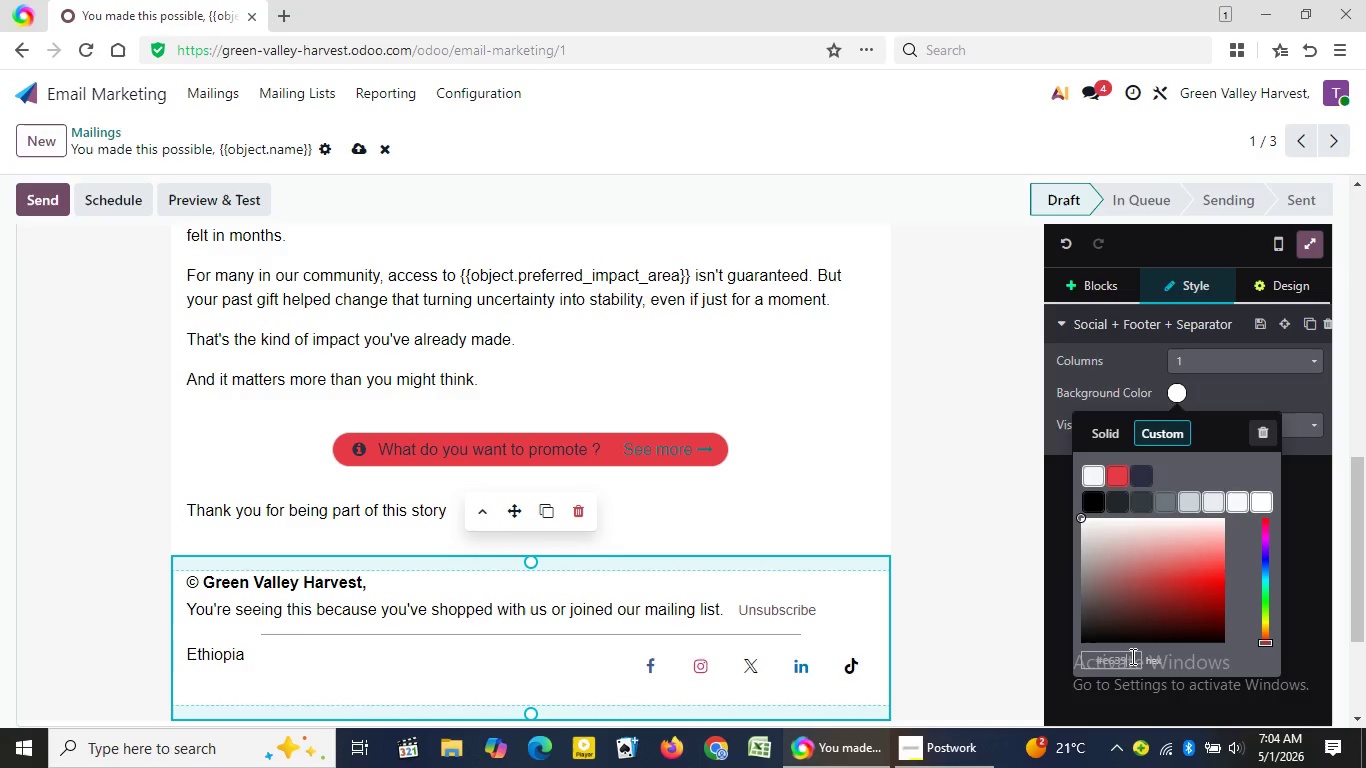 
wait(5.42)
 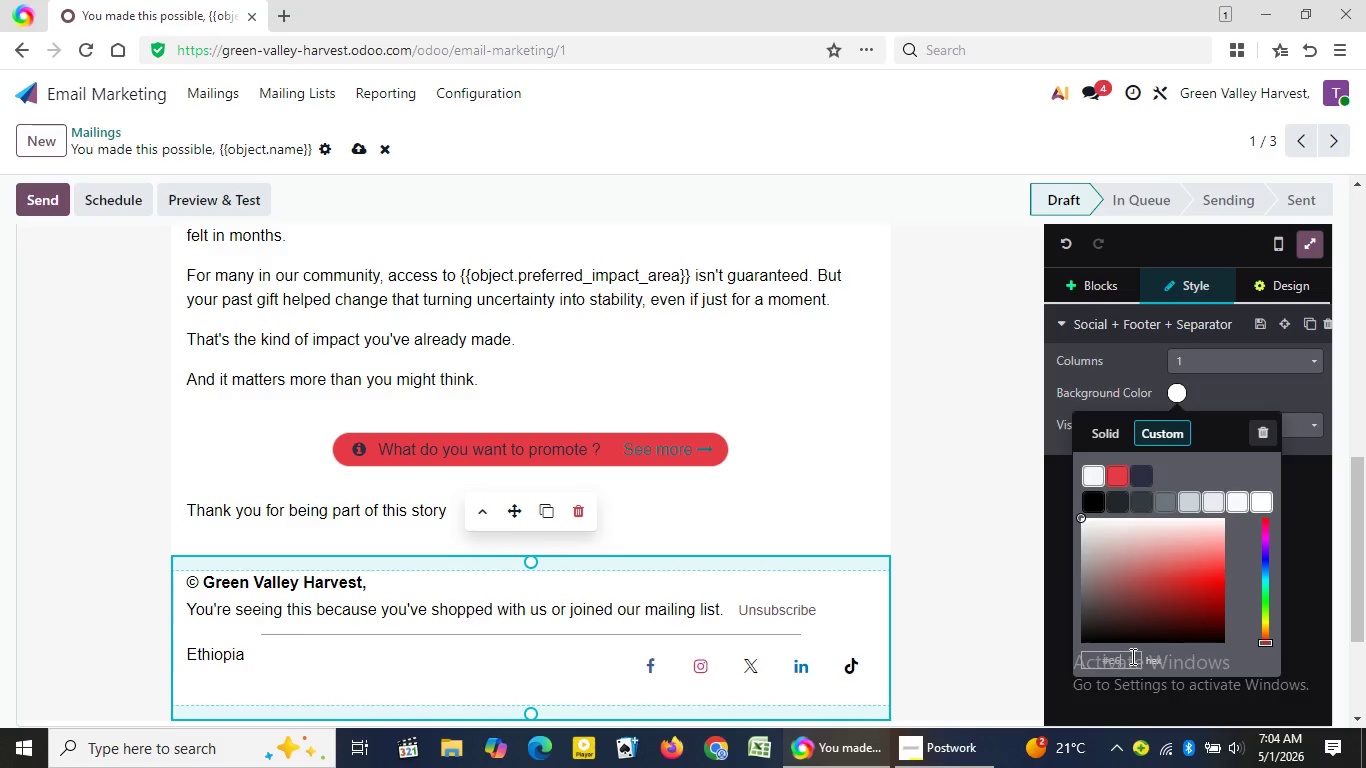 
key(Numpad3)
 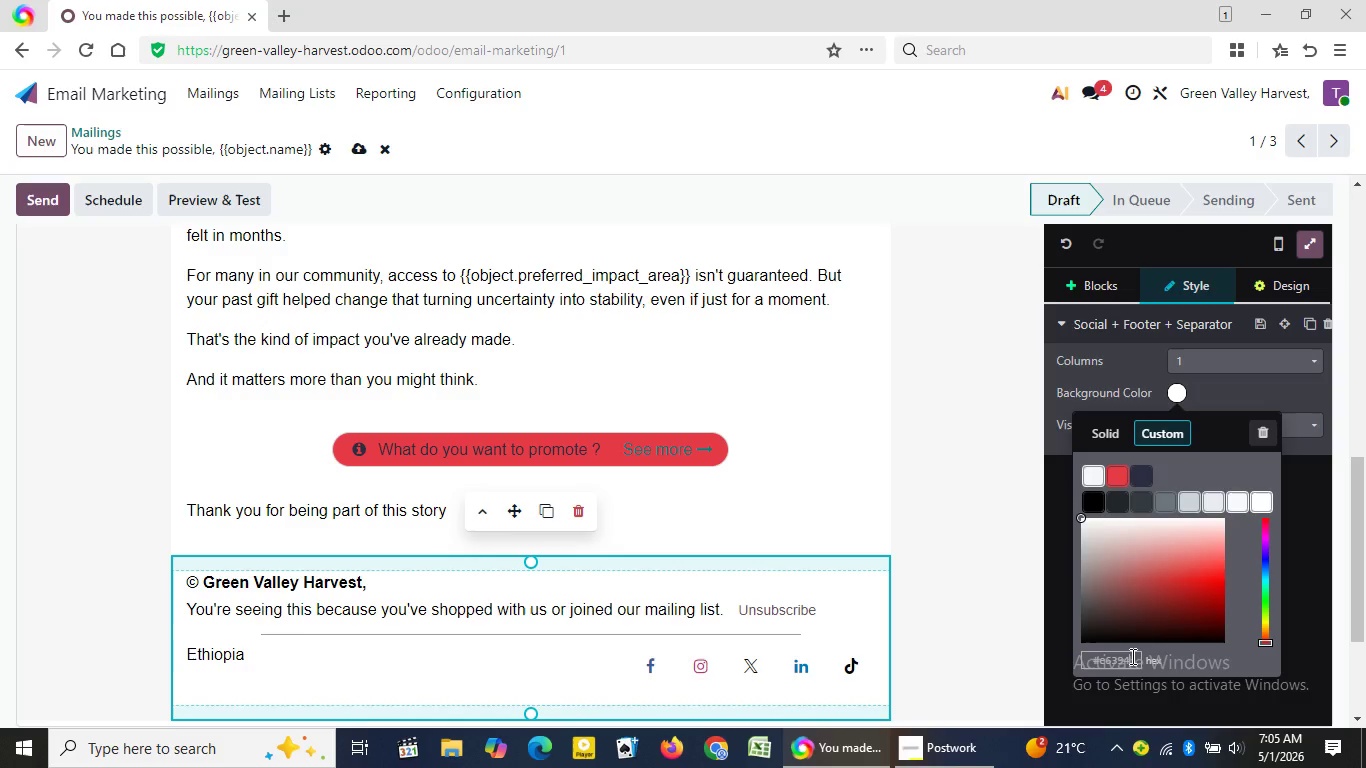 
key(Numpad9)
 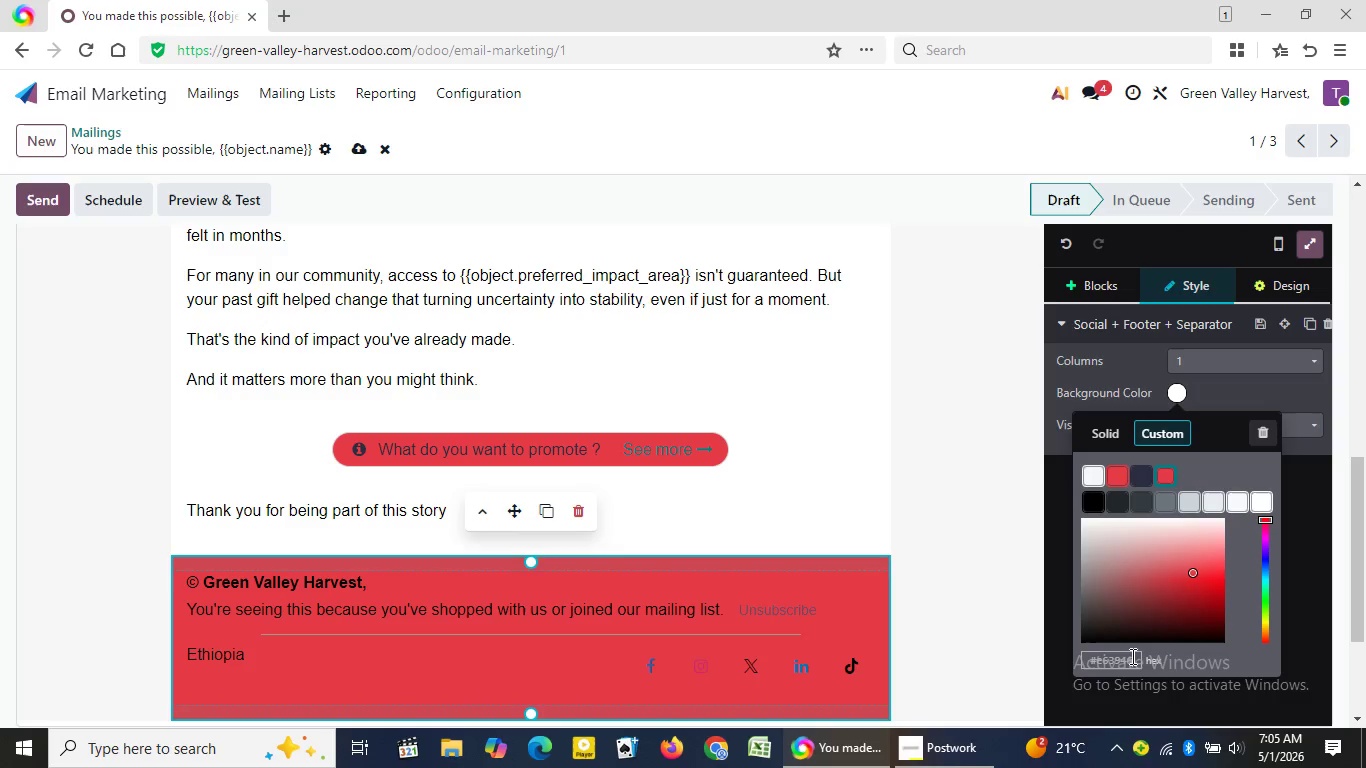 
key(Numpad4)
 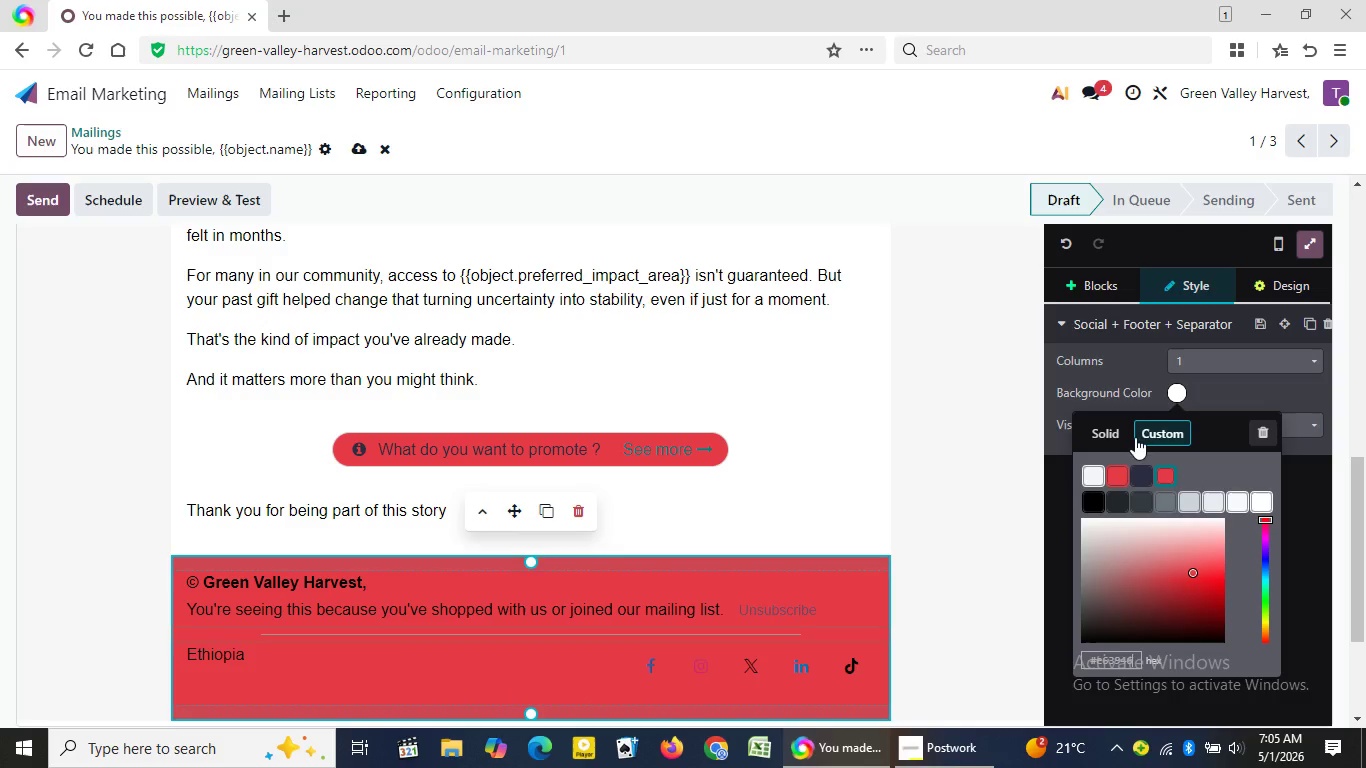 
key(Numpad6)
 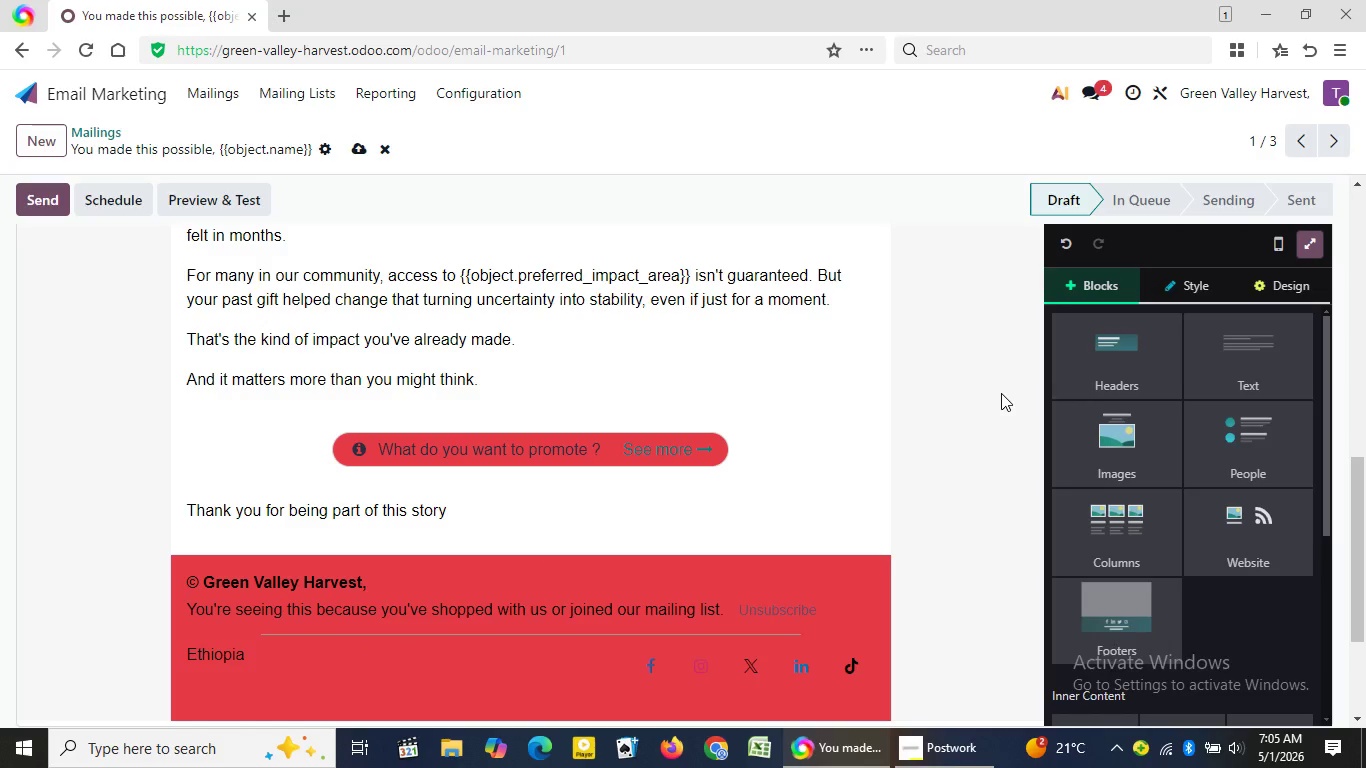 
left_click([1001, 393])
 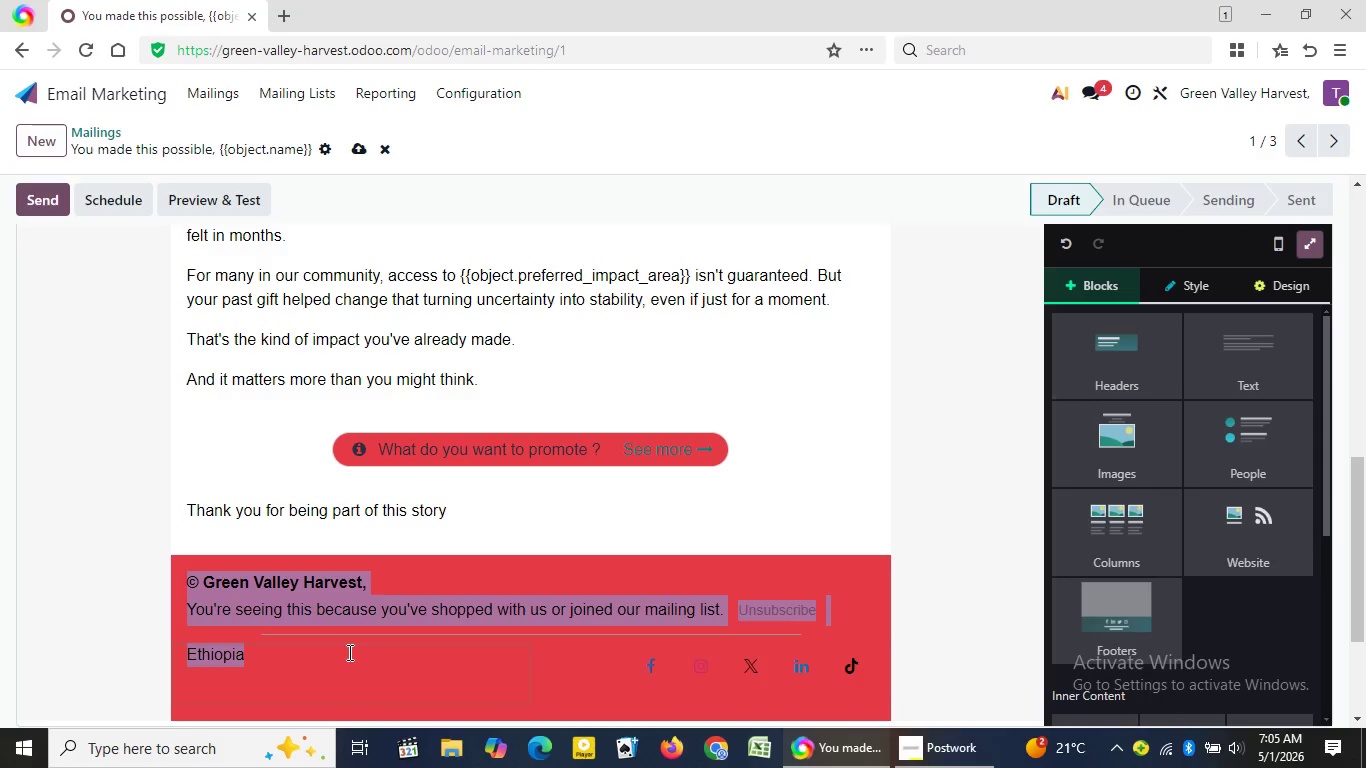 
wait(5.42)
 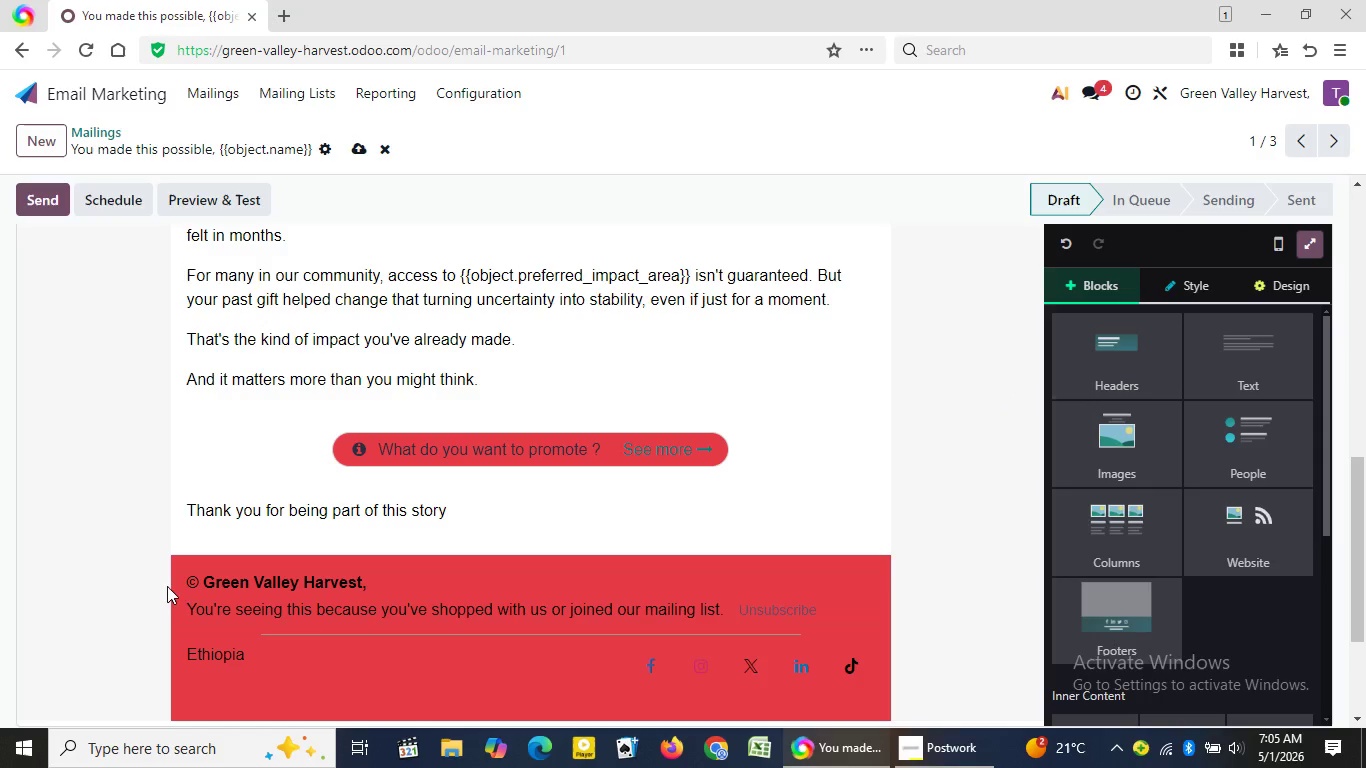 
left_click_drag(start_coordinate=[187, 573], to_coordinate=[363, 585])
 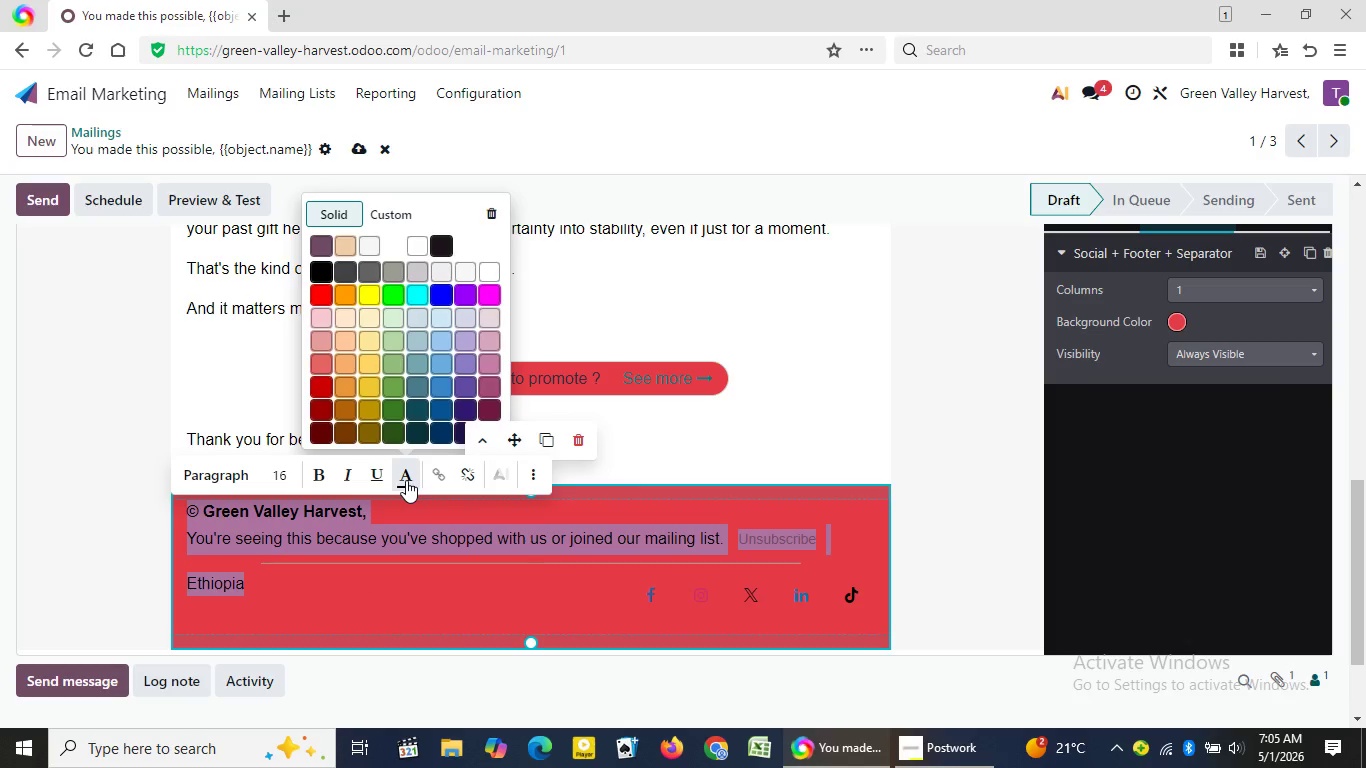 
left_click([406, 480])
 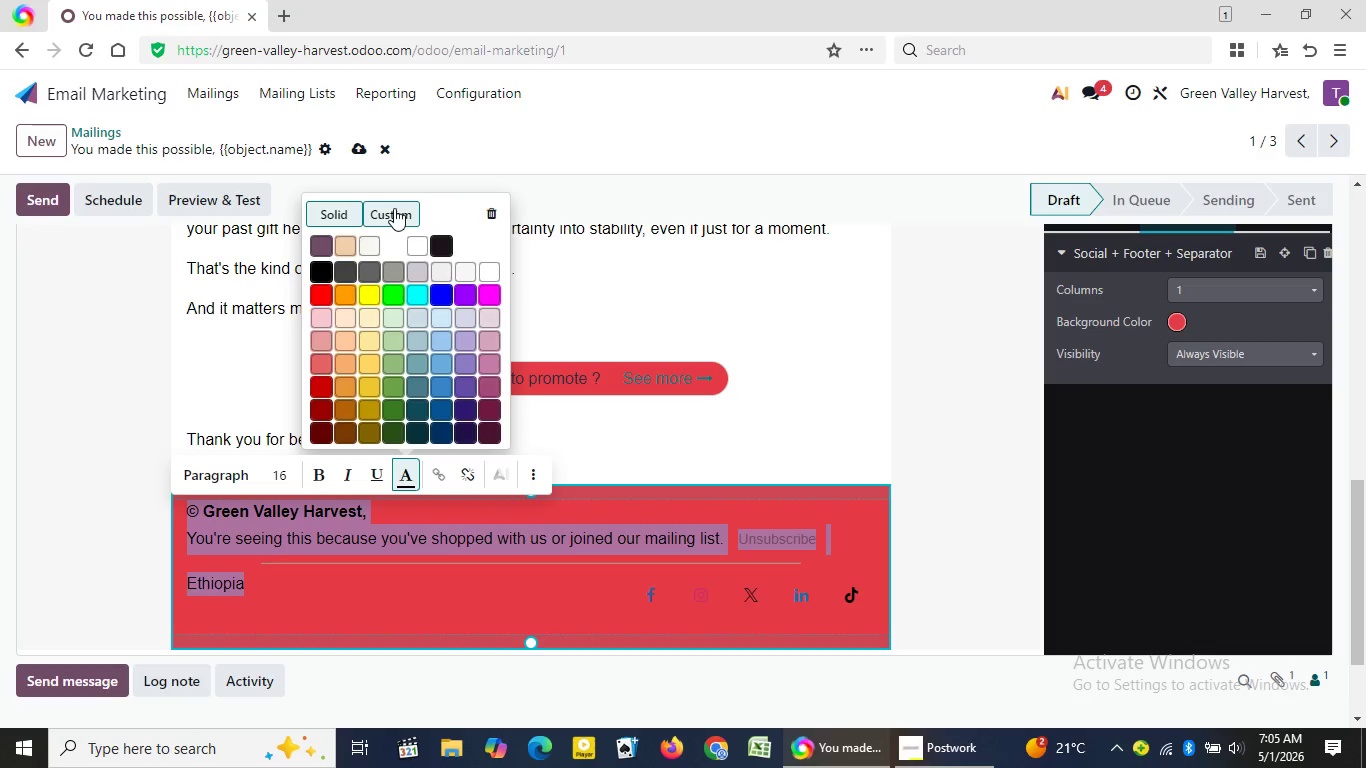 
wait(7.34)
 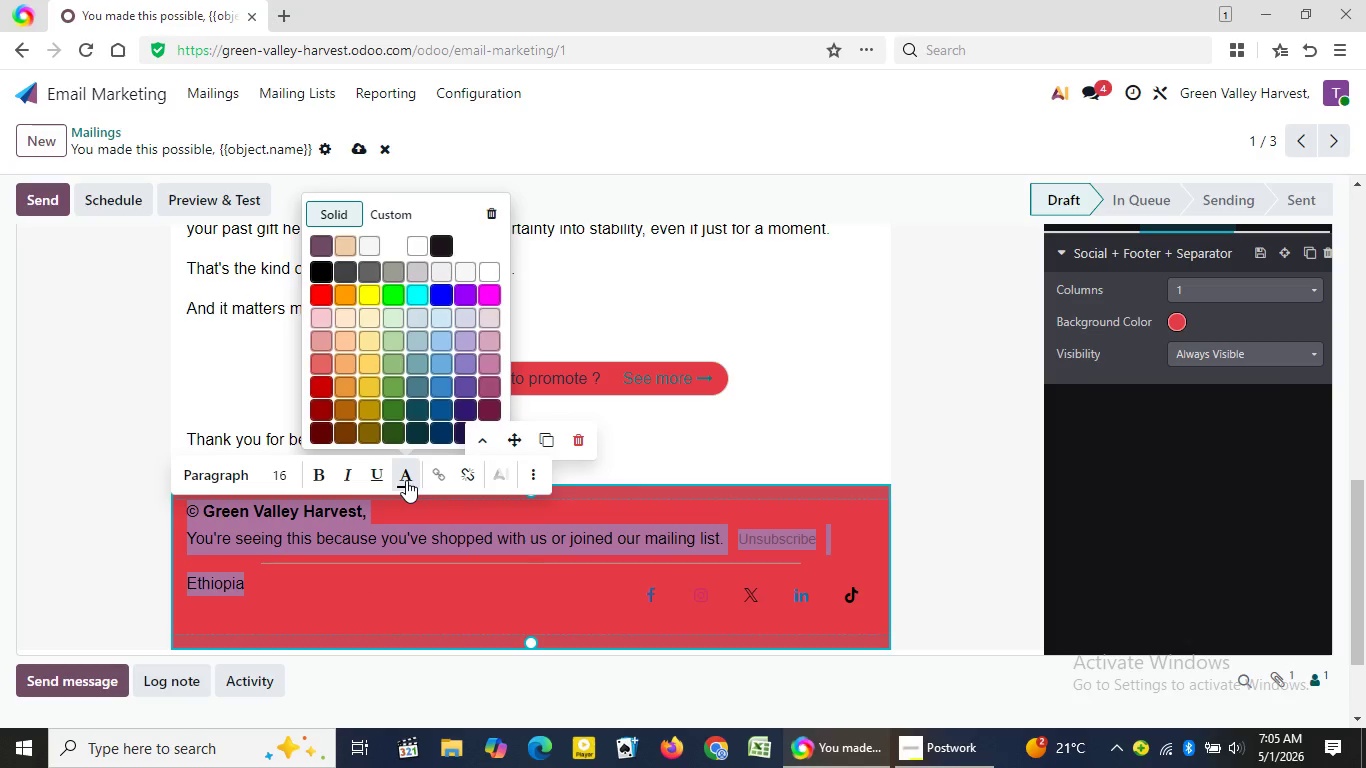 
left_click([394, 208])
 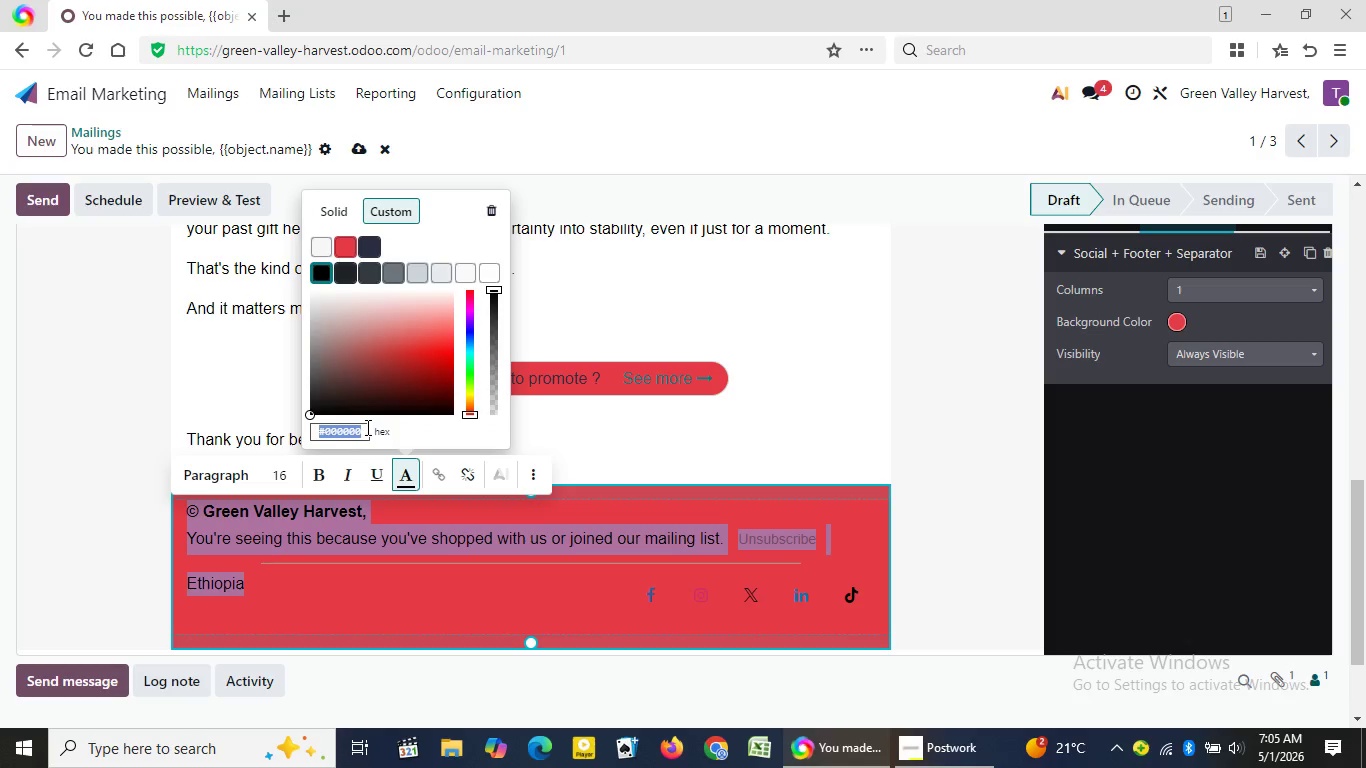 
wait(7.31)
 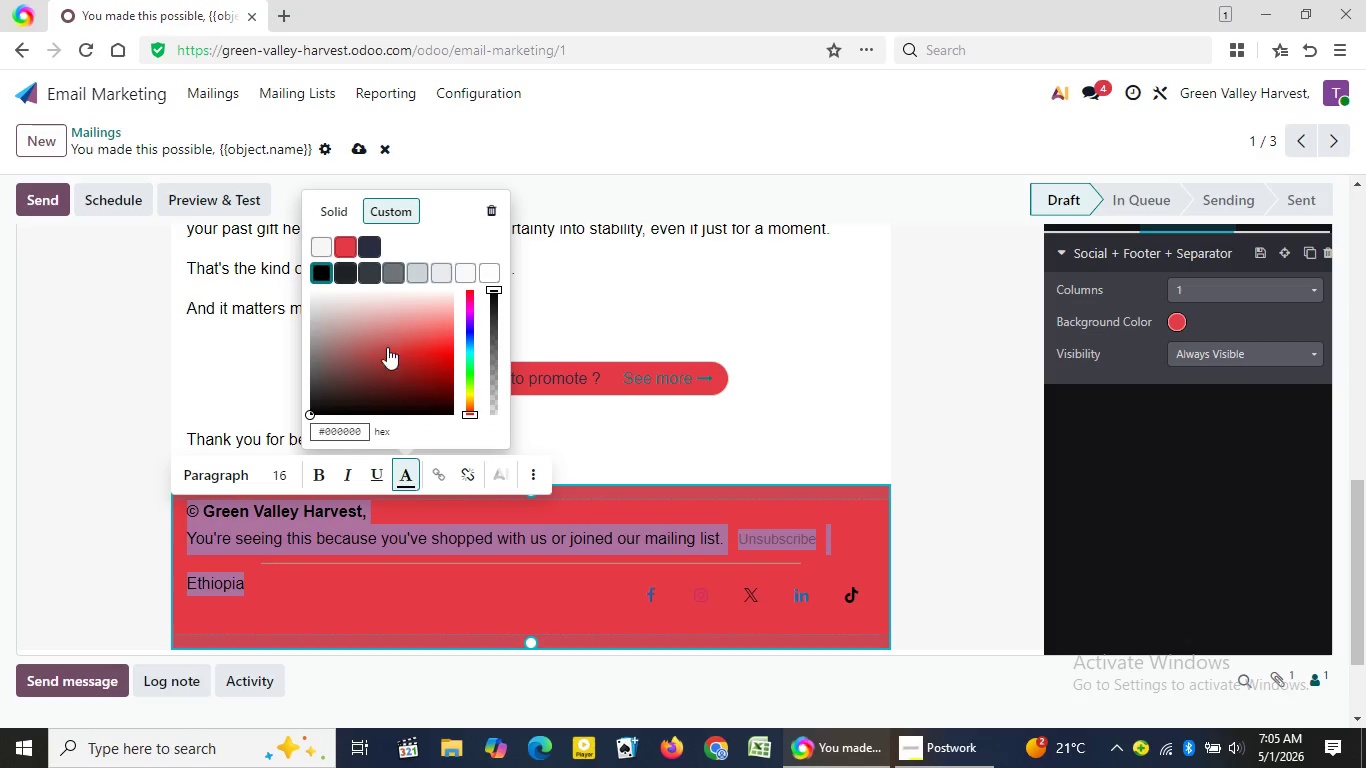 
left_click([366, 427])
 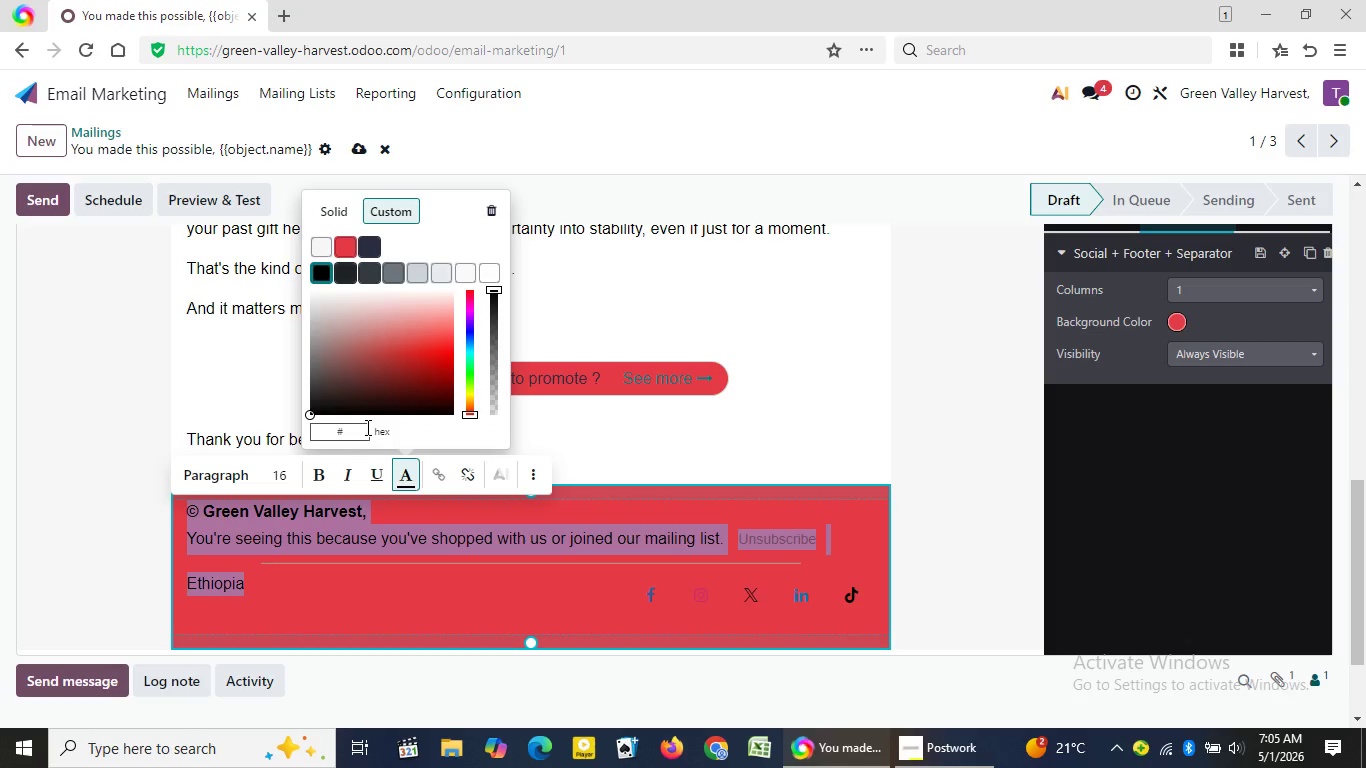 
left_click([366, 427])
 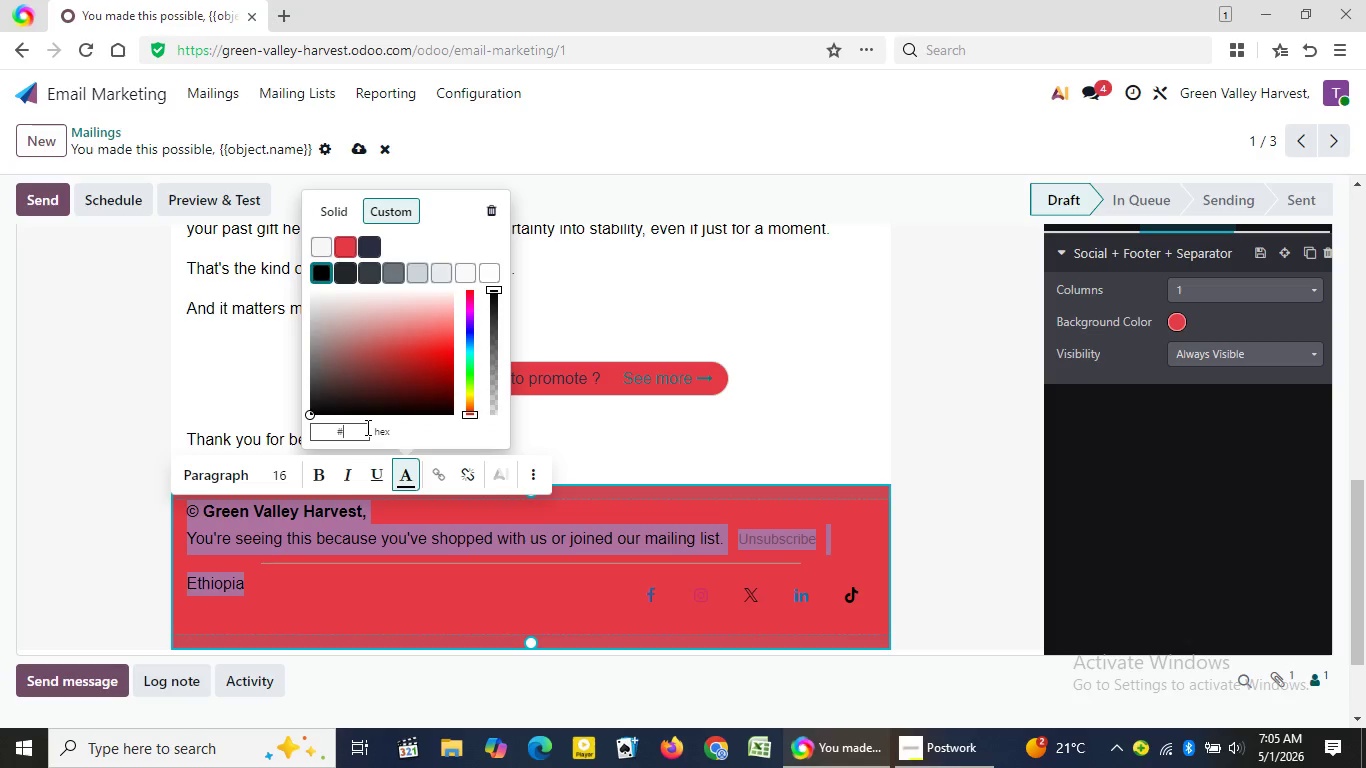 
key(Backspace)
 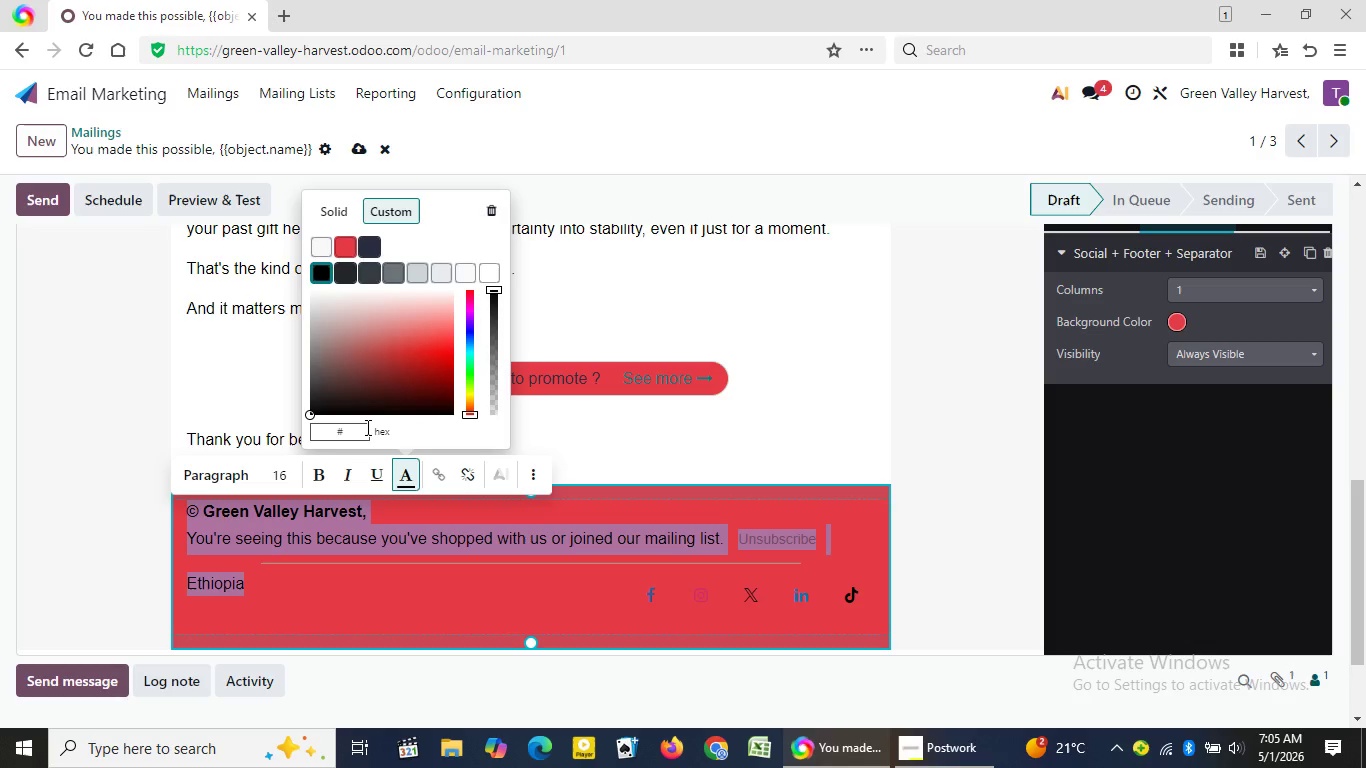 
key(Backspace)
 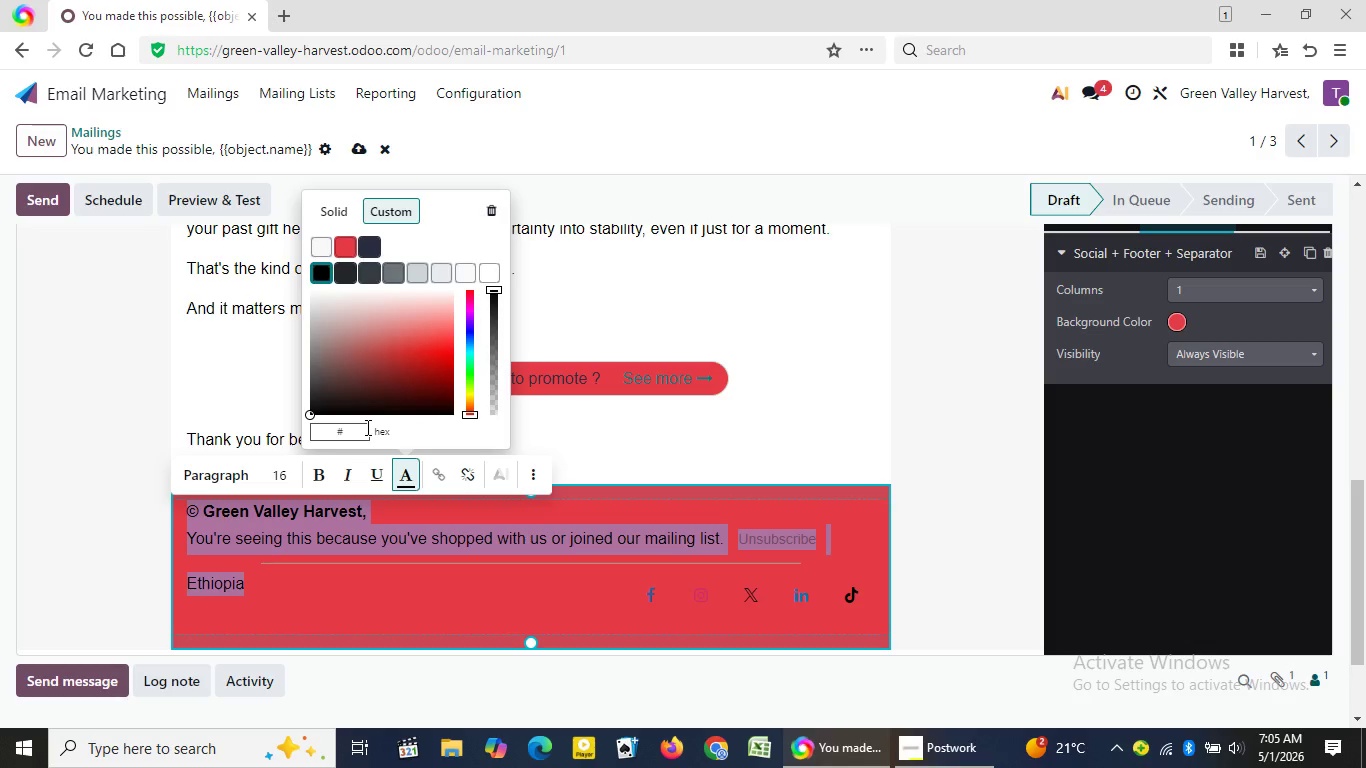 
key(Backspace)
 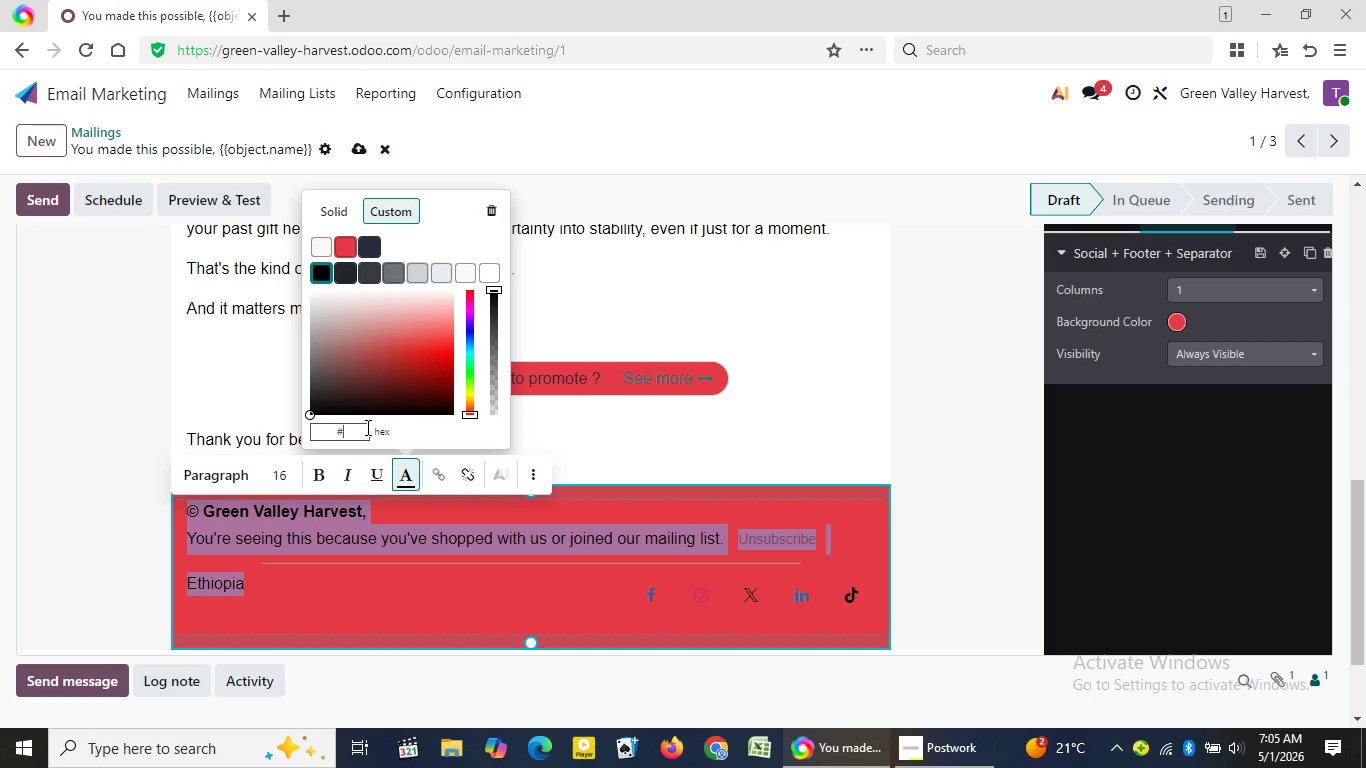 
key(Backspace)
 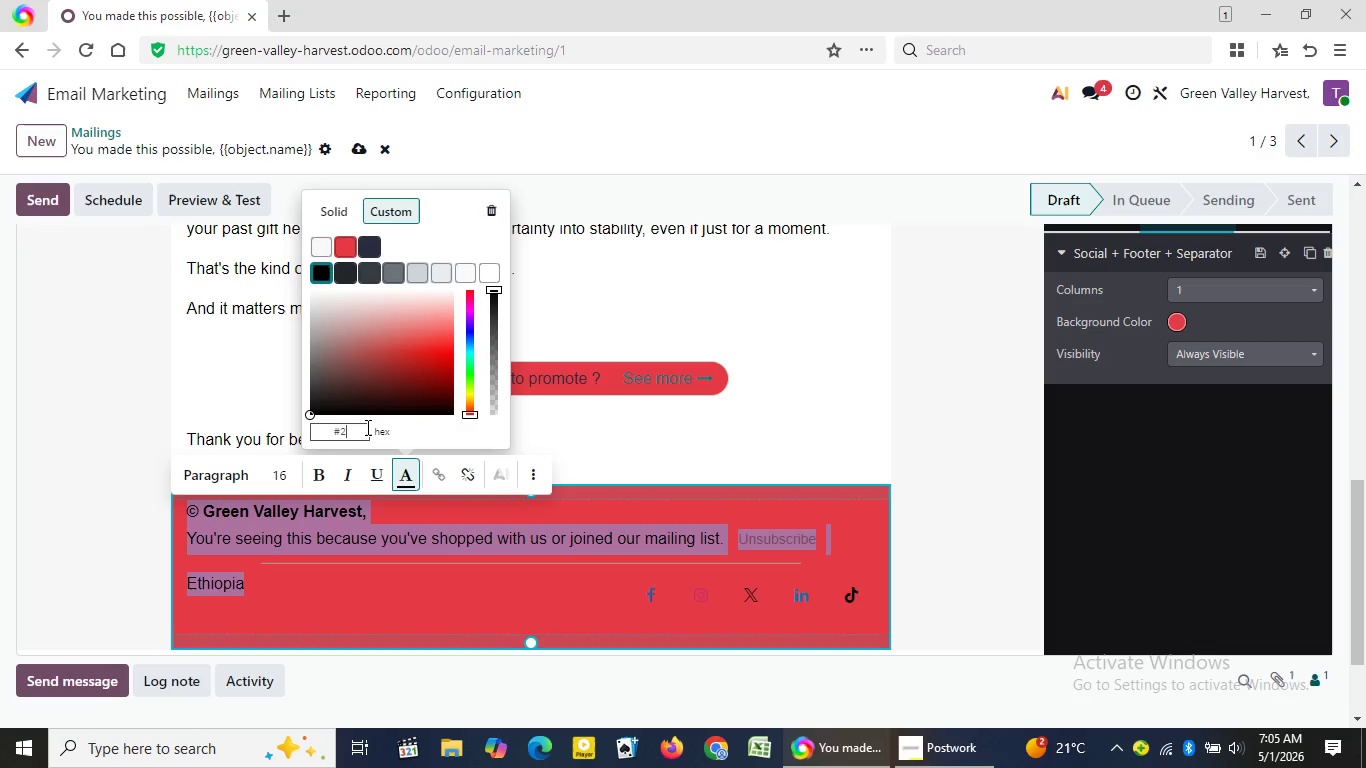 
key(Backspace)
 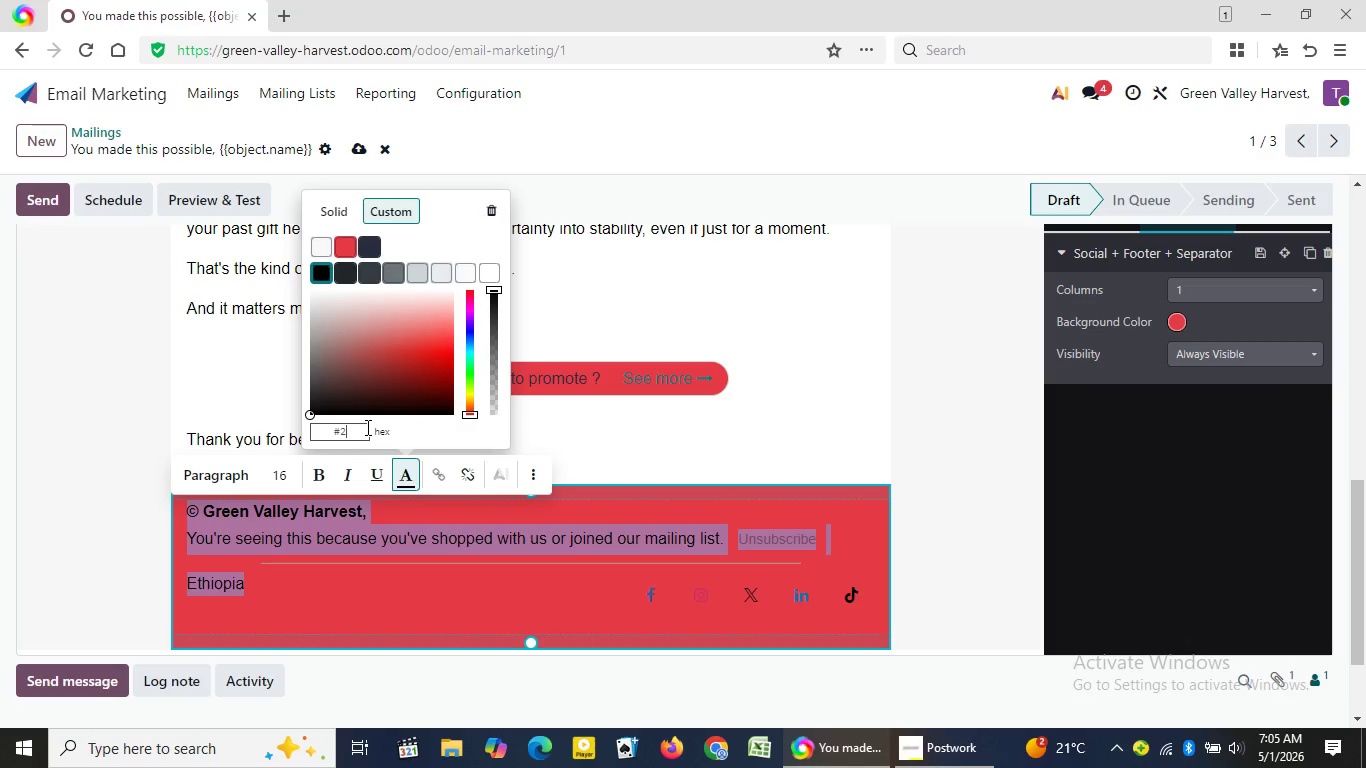 
key(Backspace)
 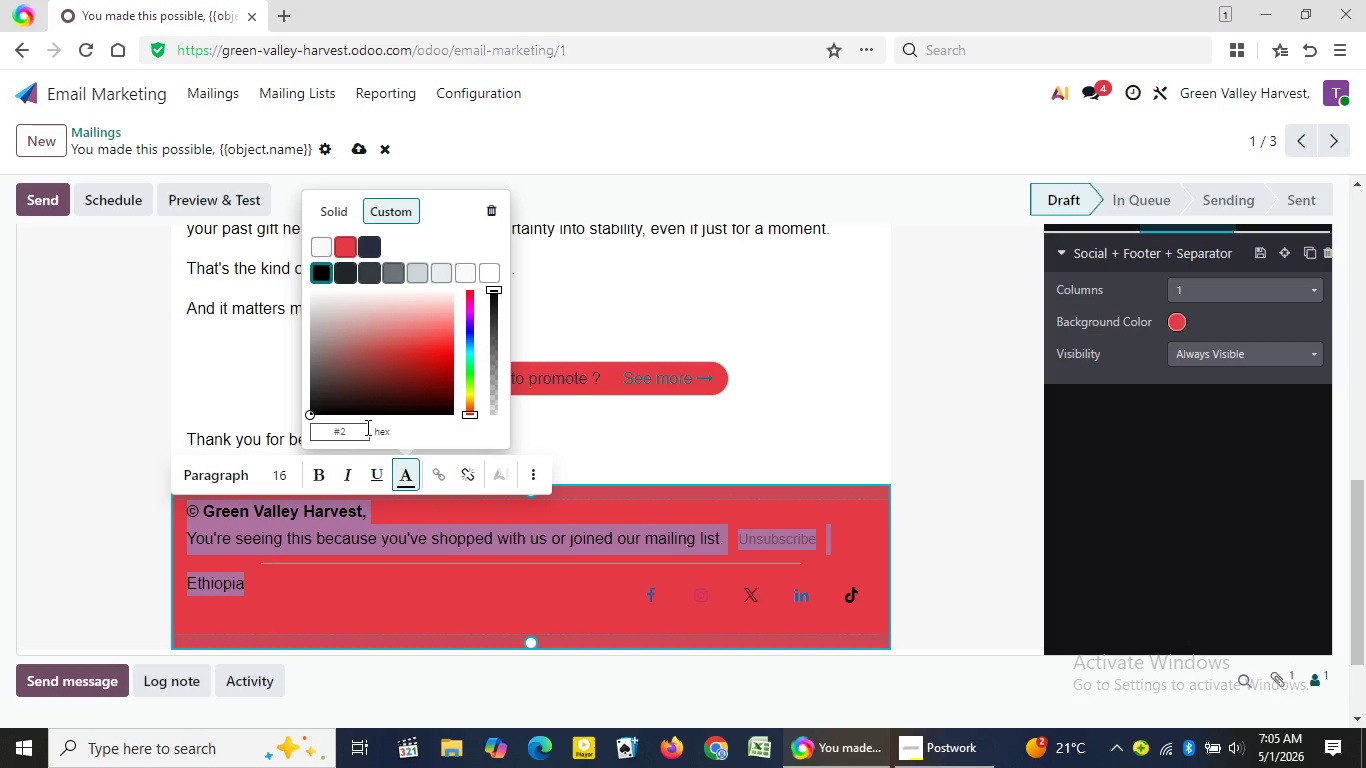 
key(Numpad2)
 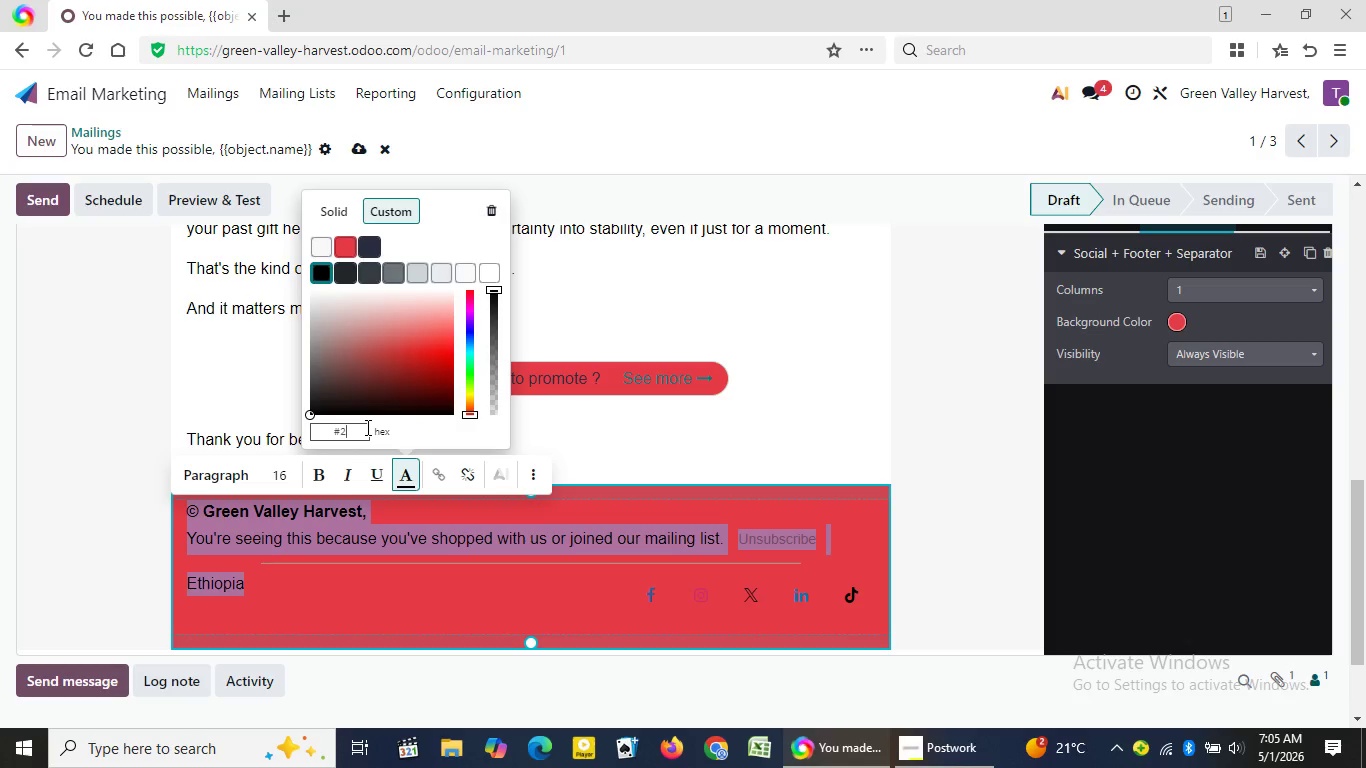 
wait(11.38)
 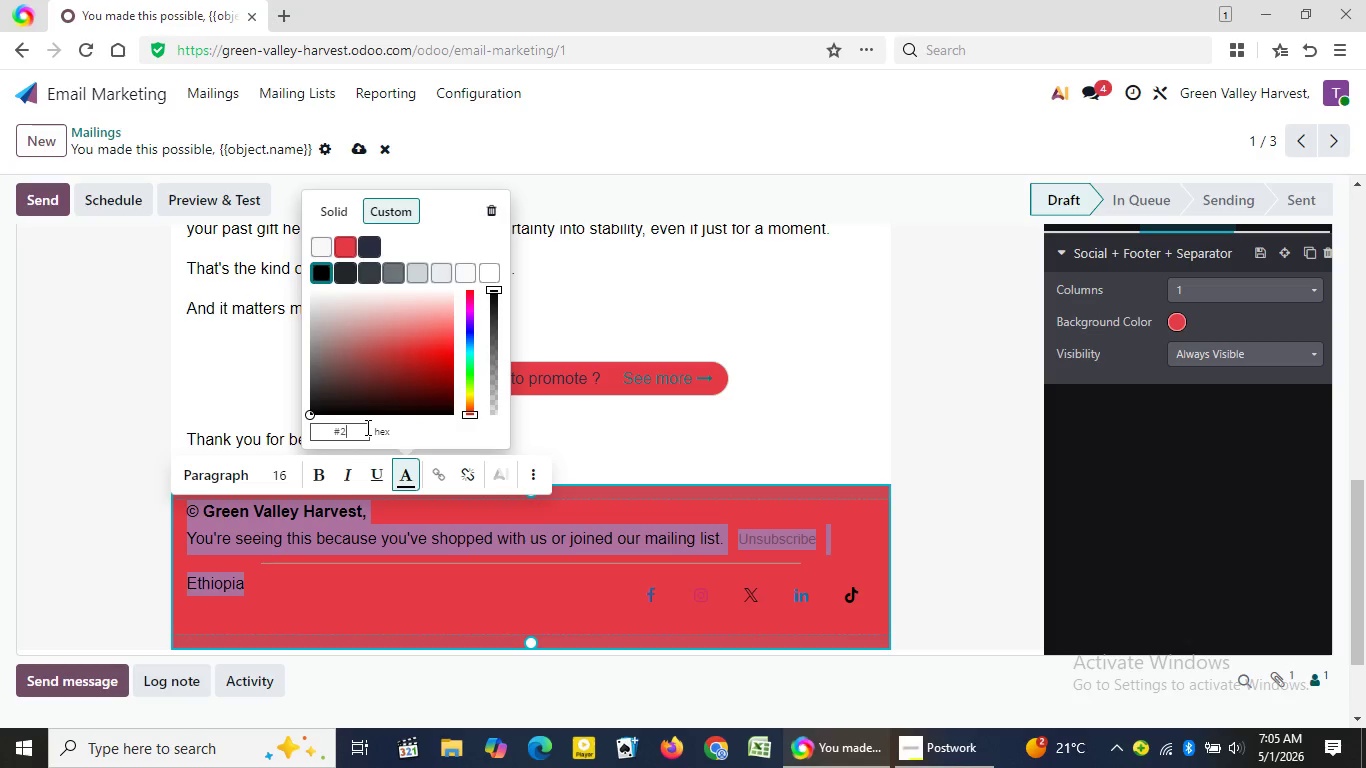 
key(B)
 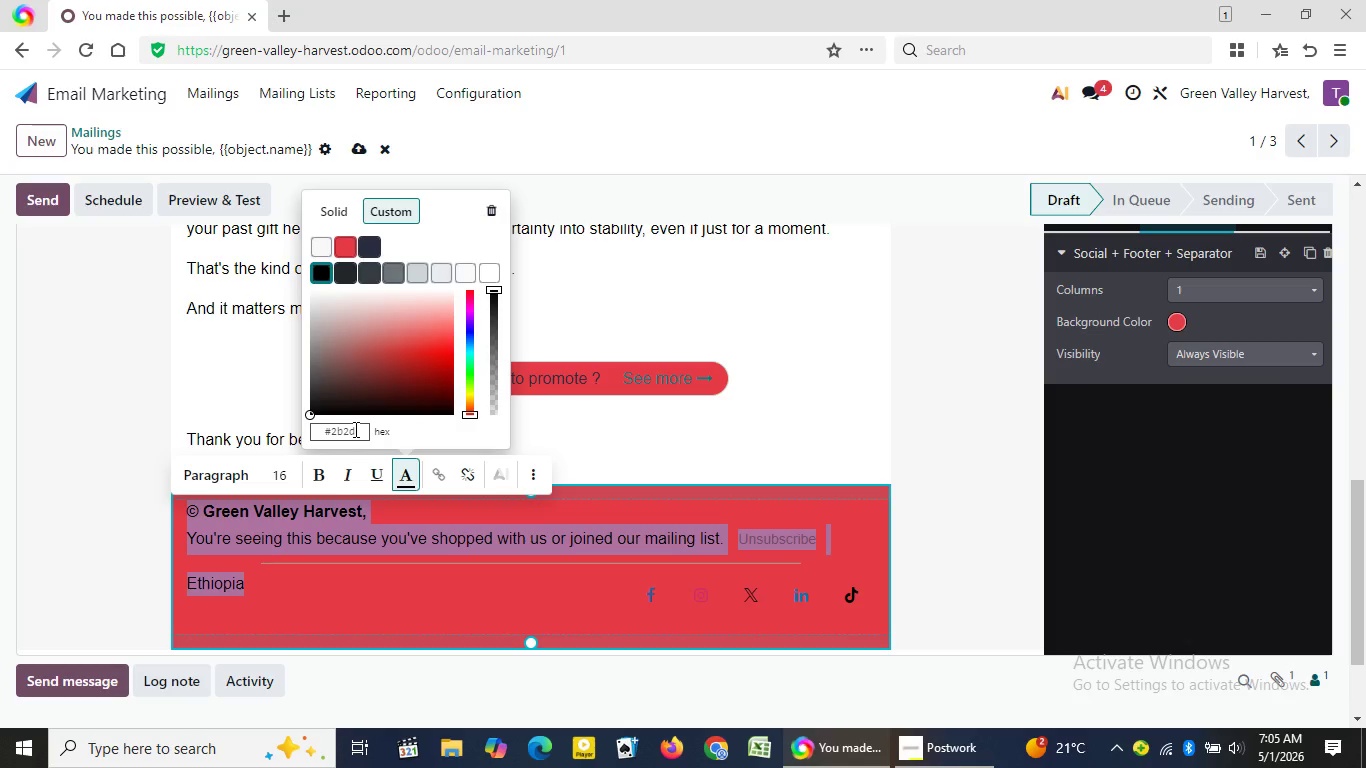 
key(Numpad2)
 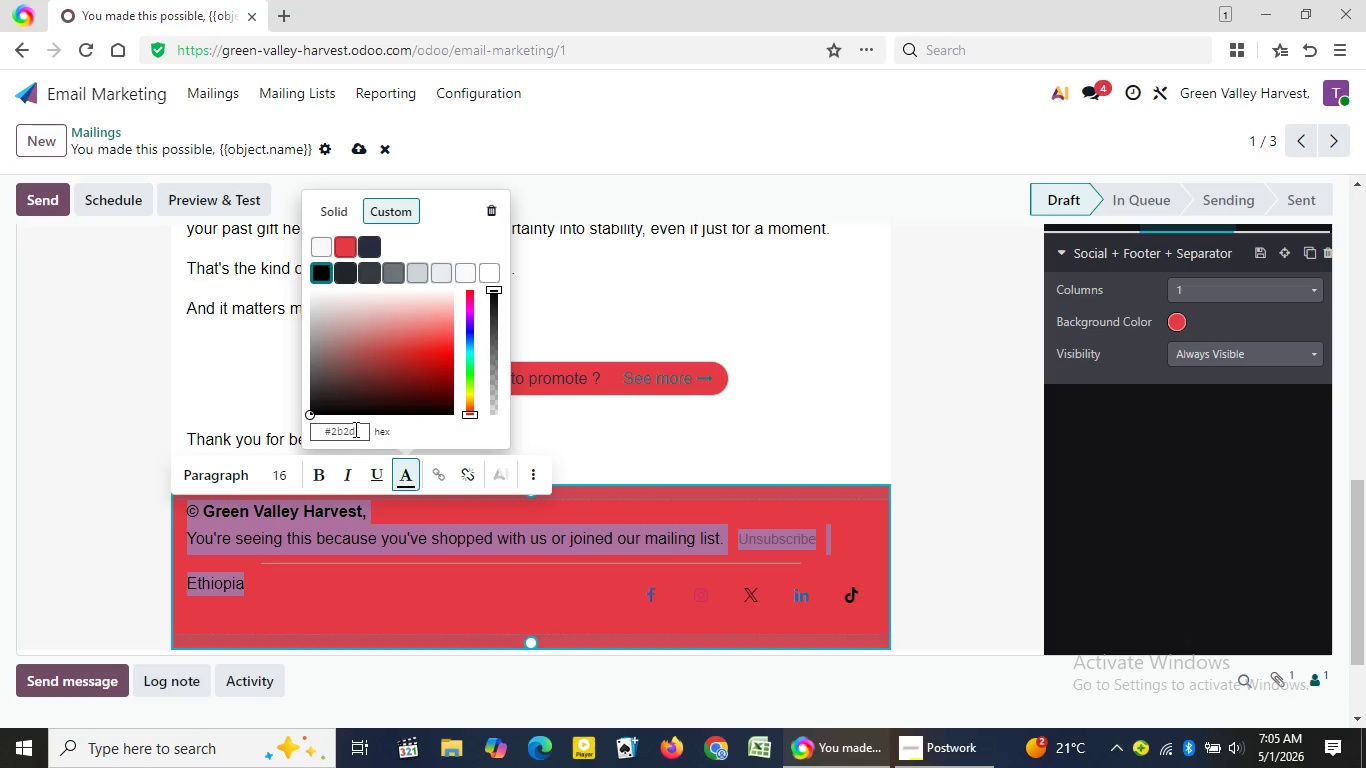 
key(D)
 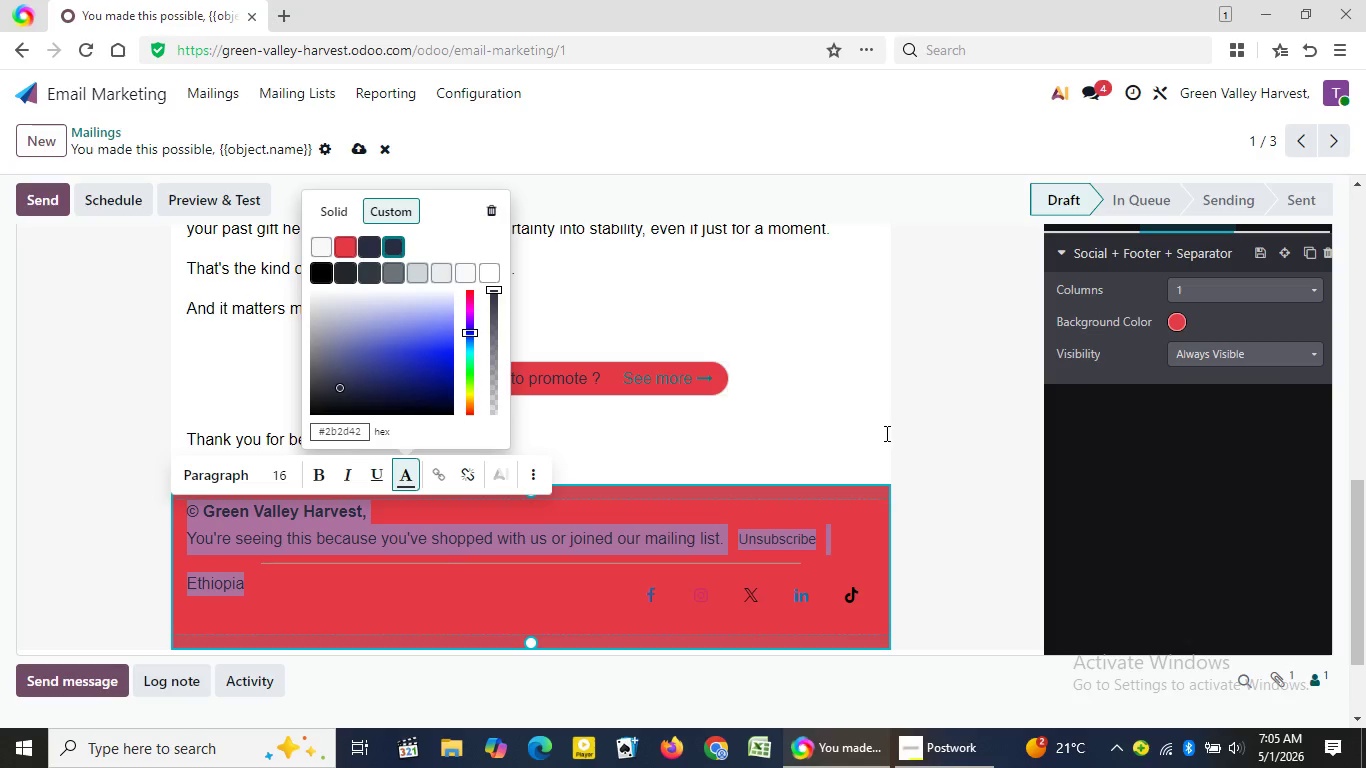 
key(Numpad4)
 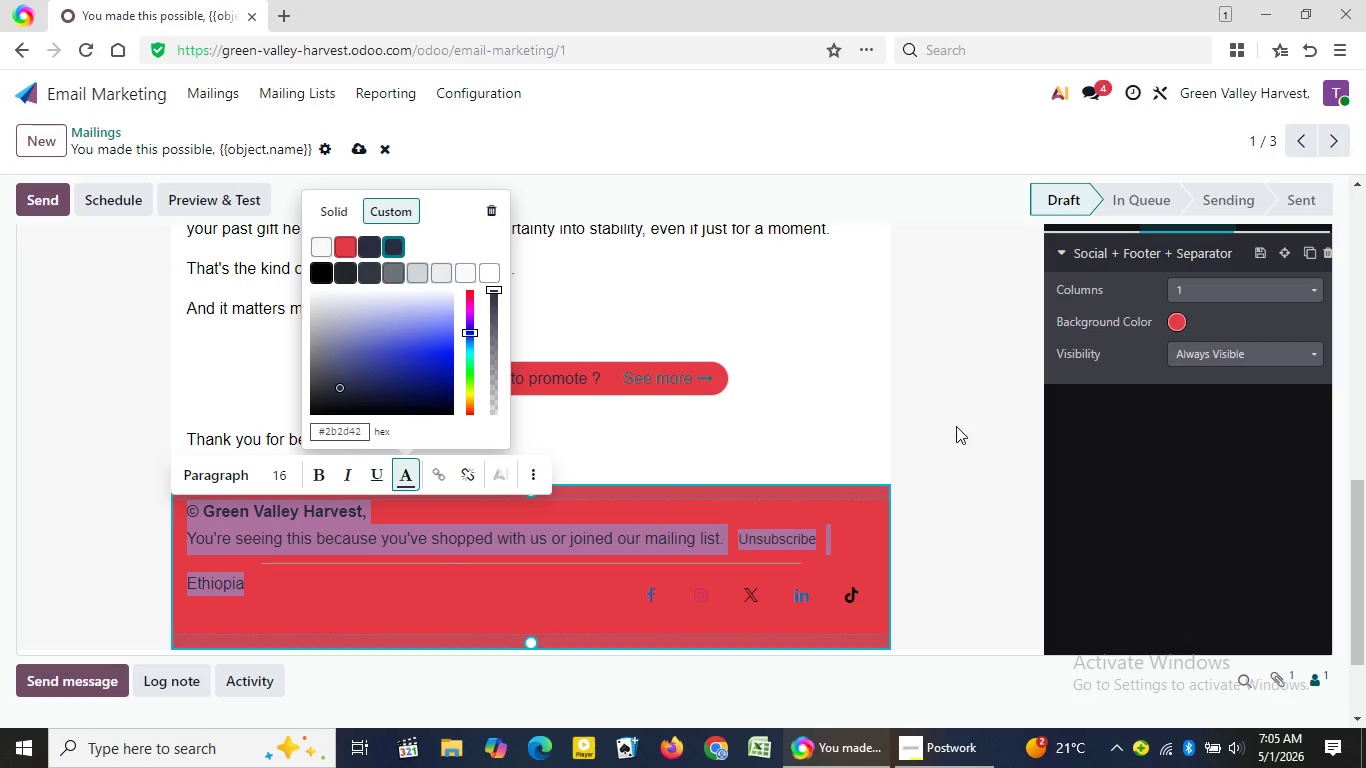 
key(Numpad2)
 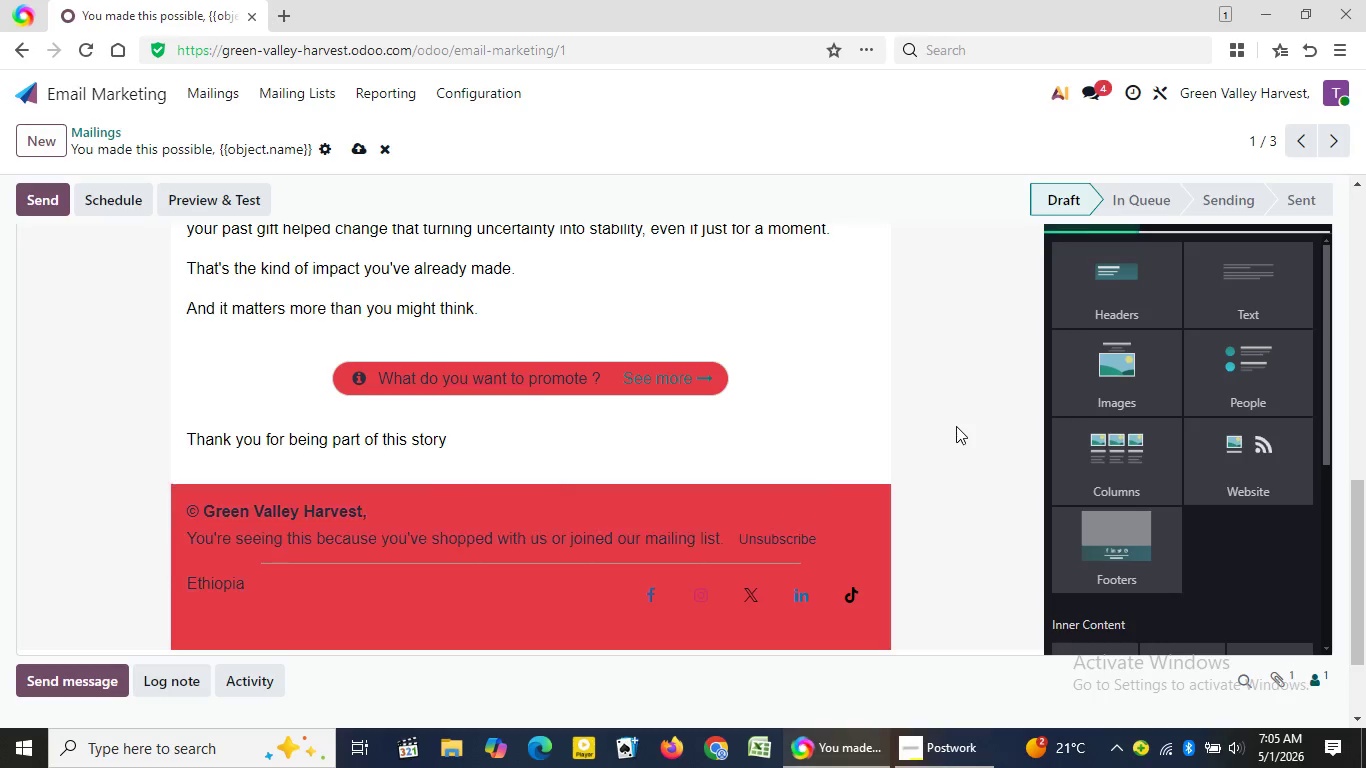 
left_click([956, 426])
 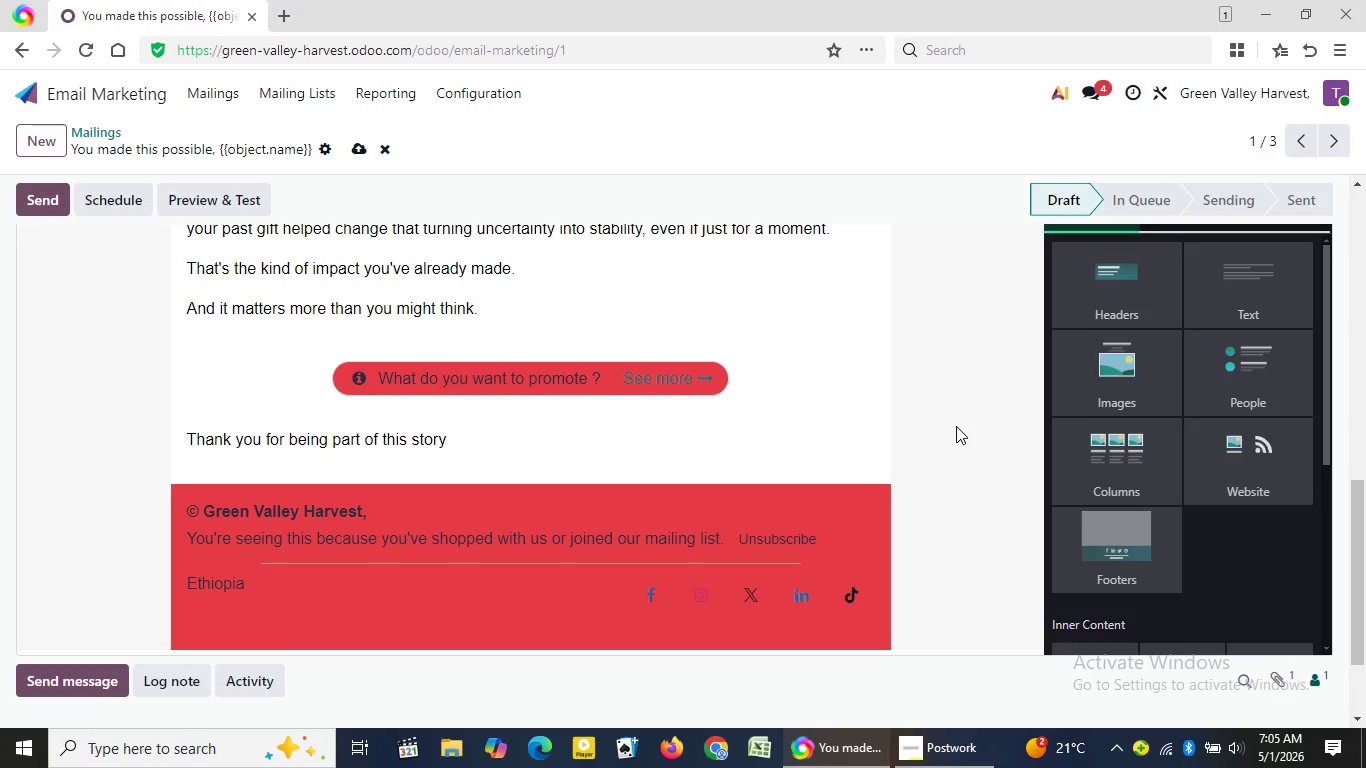 
left_click([956, 426])
 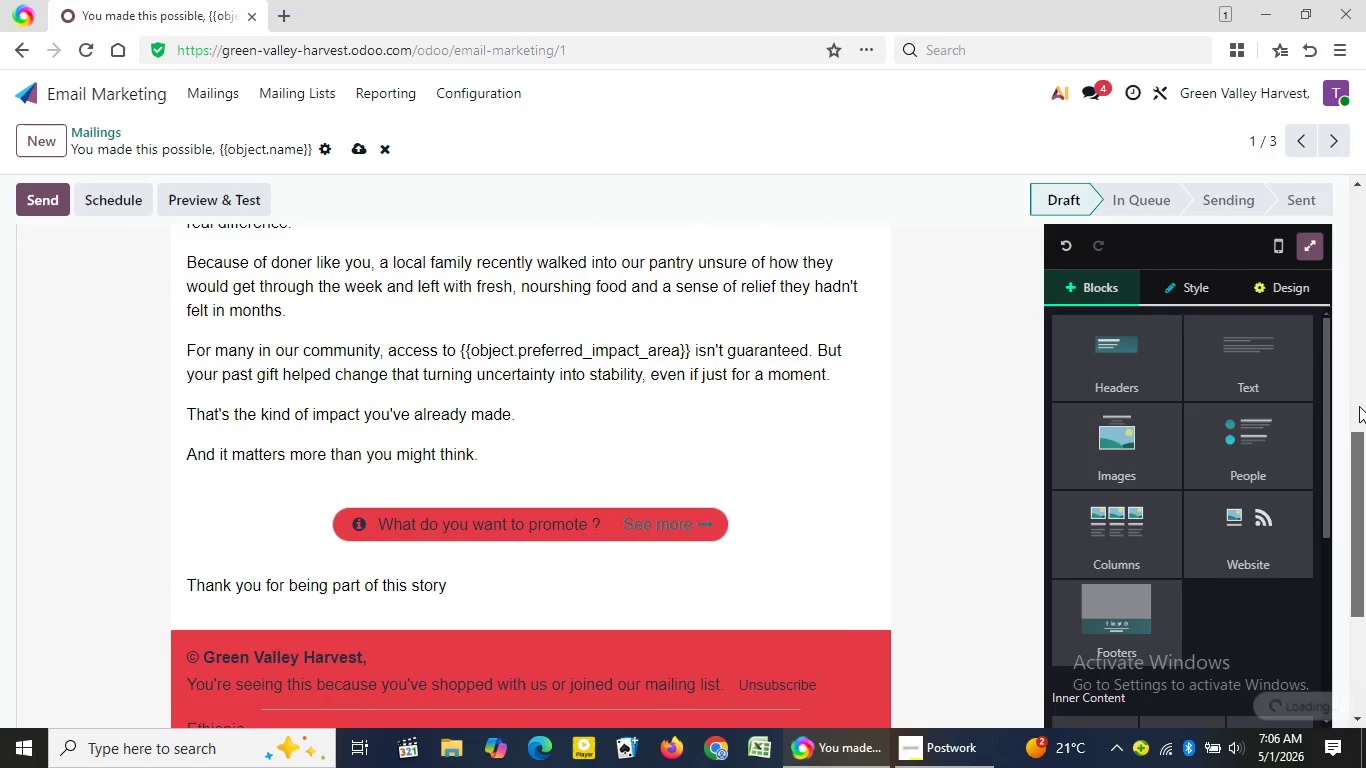 
wait(5.88)
 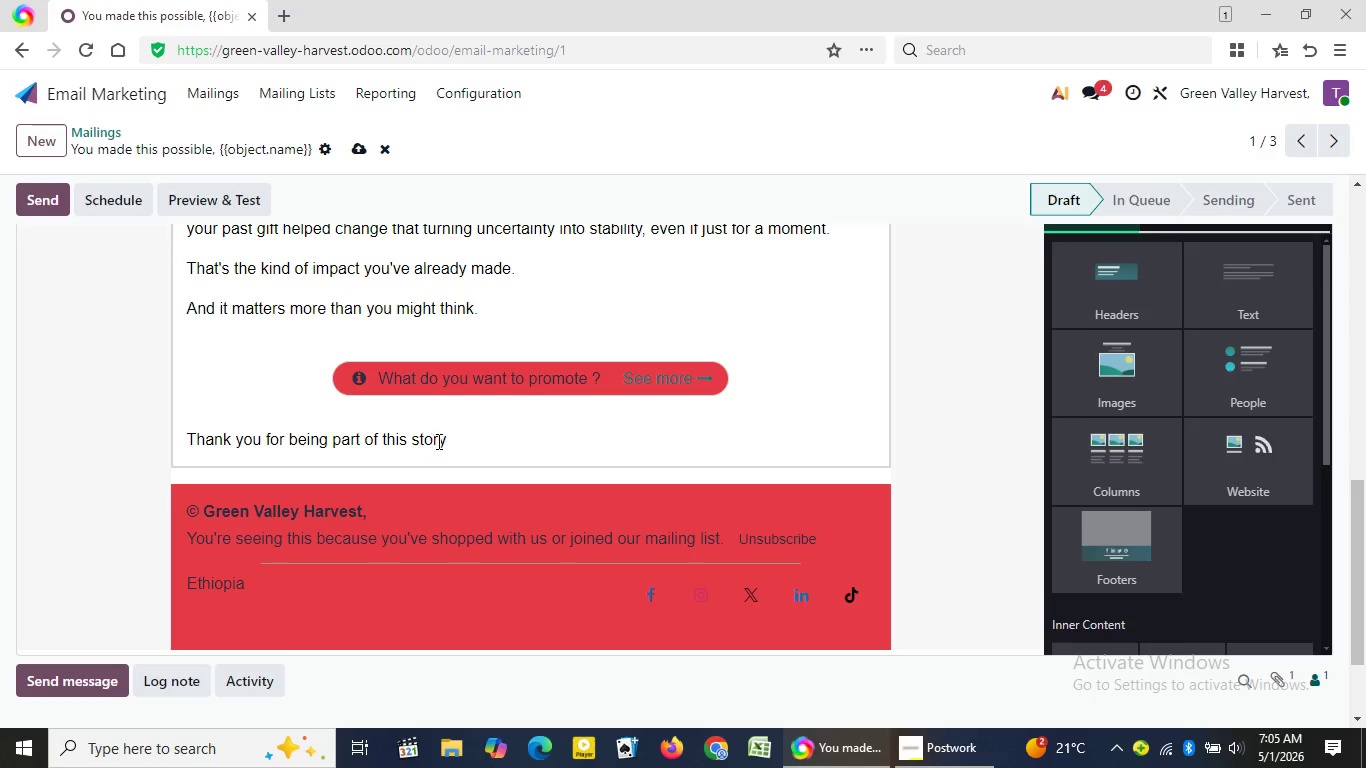 
left_click_drag(start_coordinate=[1361, 496], to_coordinate=[1362, 397])
 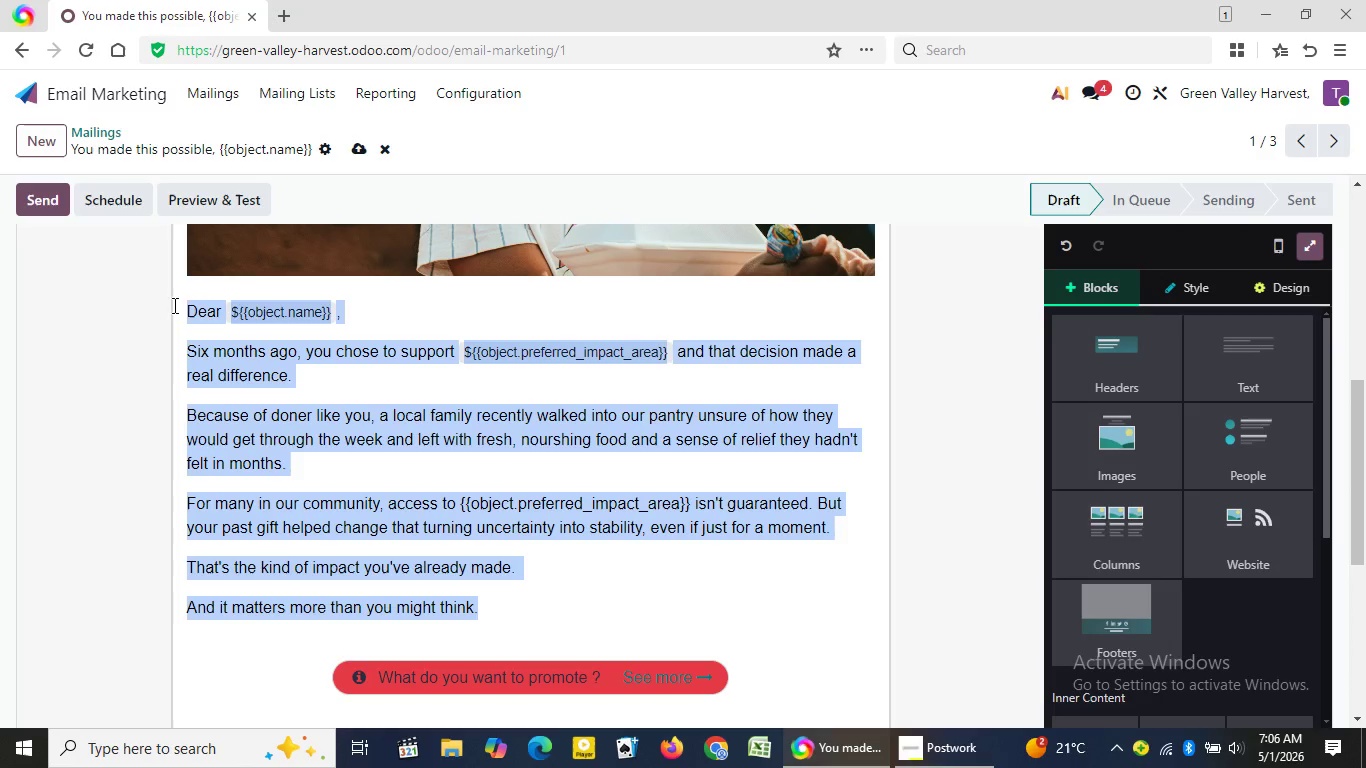 
left_click_drag(start_coordinate=[508, 620], to_coordinate=[176, 314])
 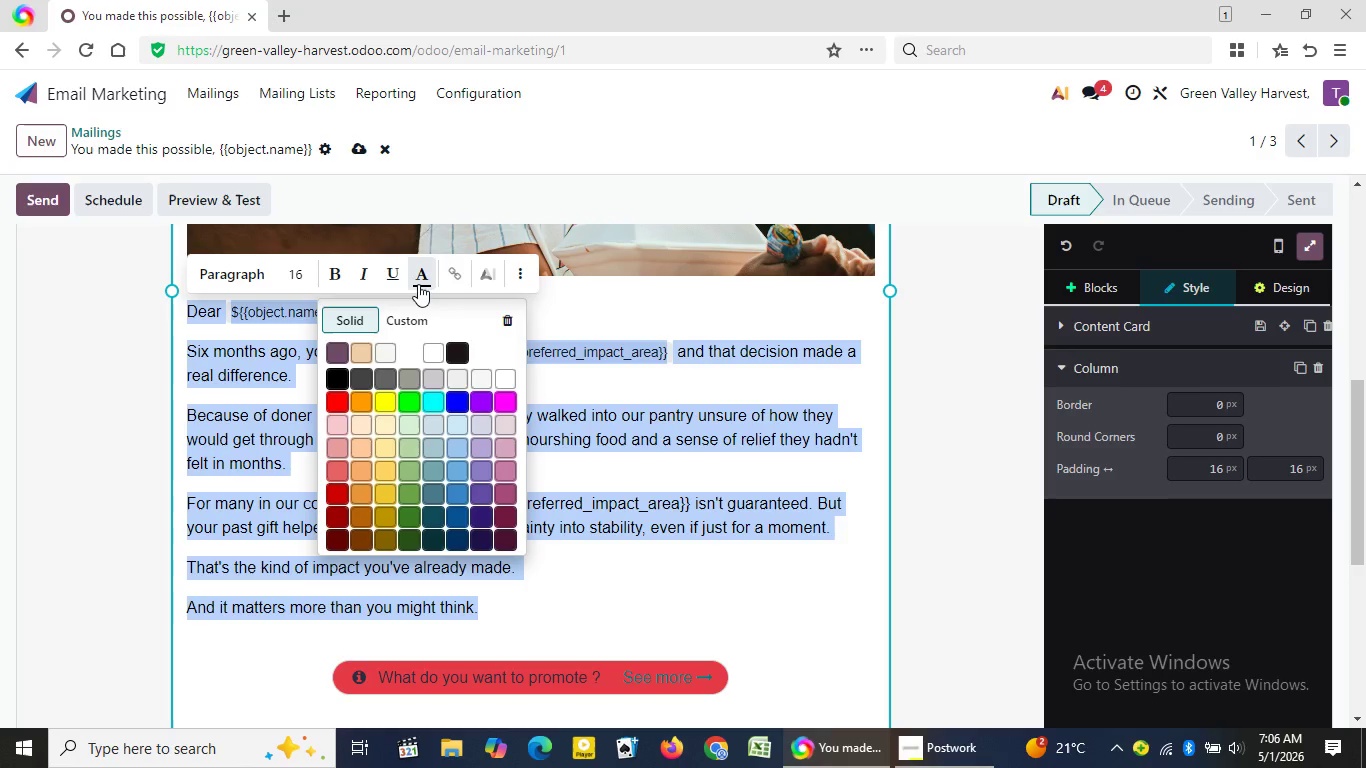 
left_click([418, 284])
 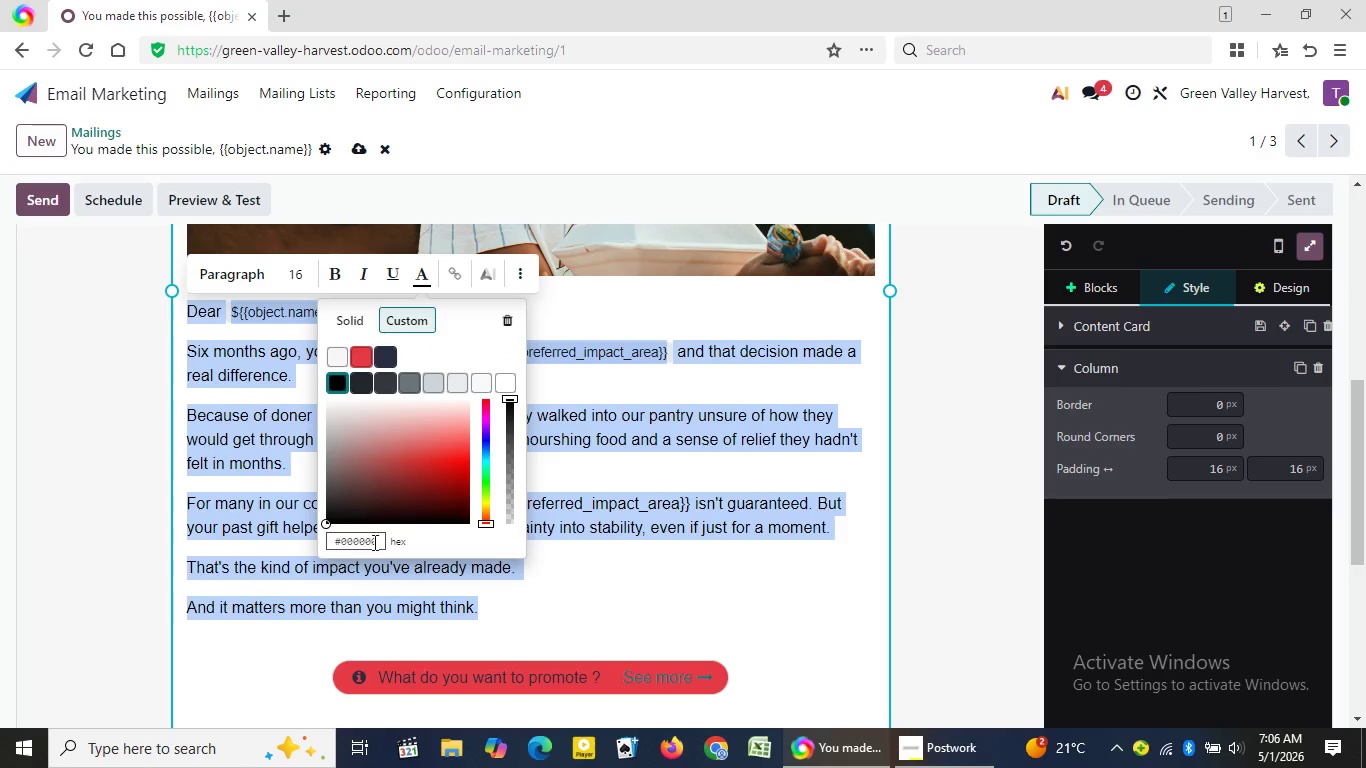 
left_click([414, 325])
 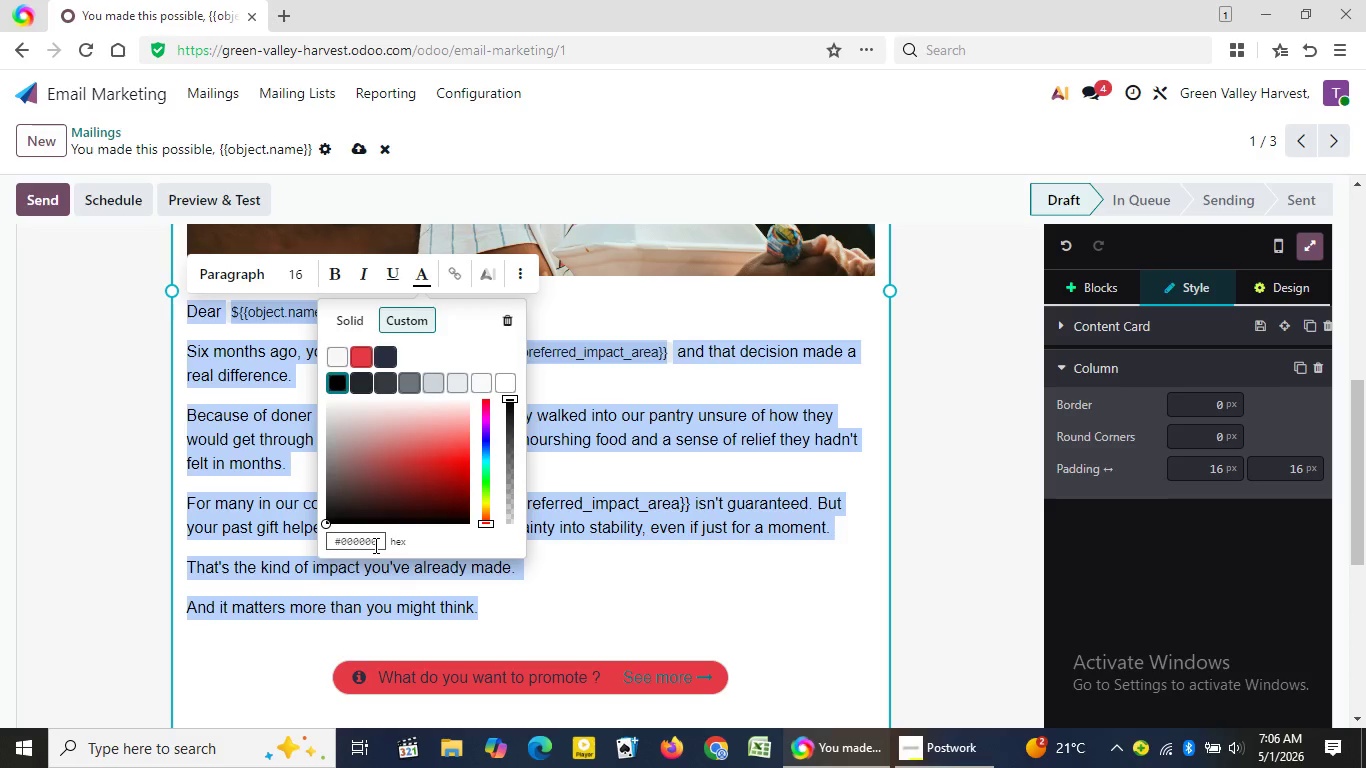 
left_click([374, 545])
 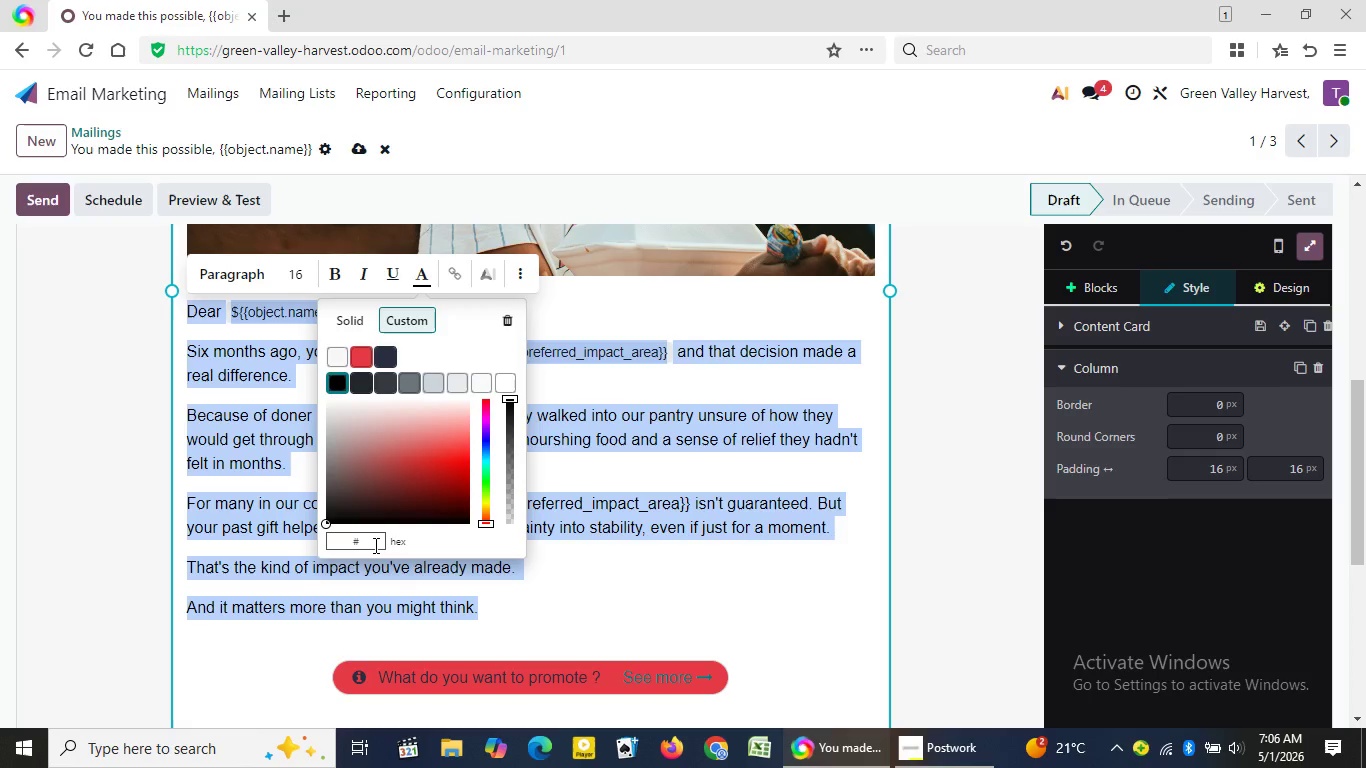 
key(ArrowRight)
 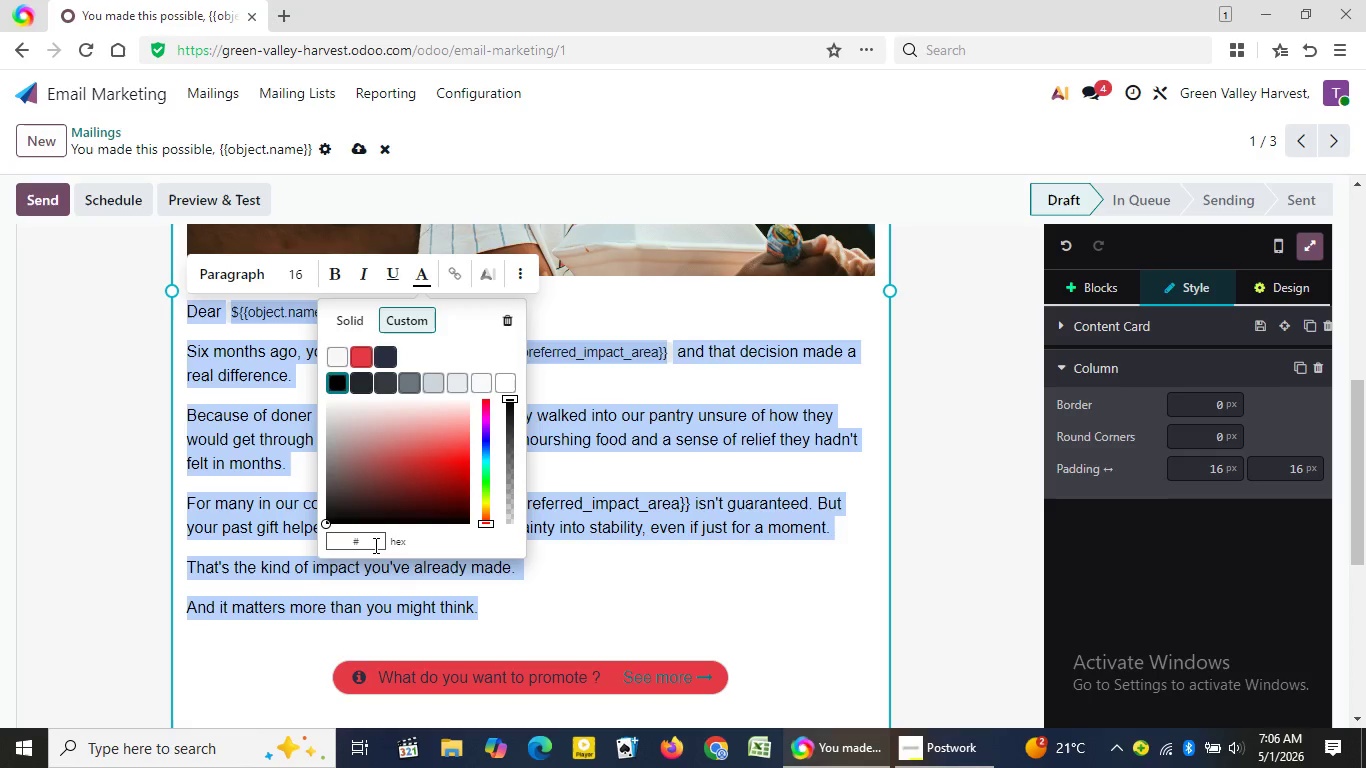 
key(Backspace)
 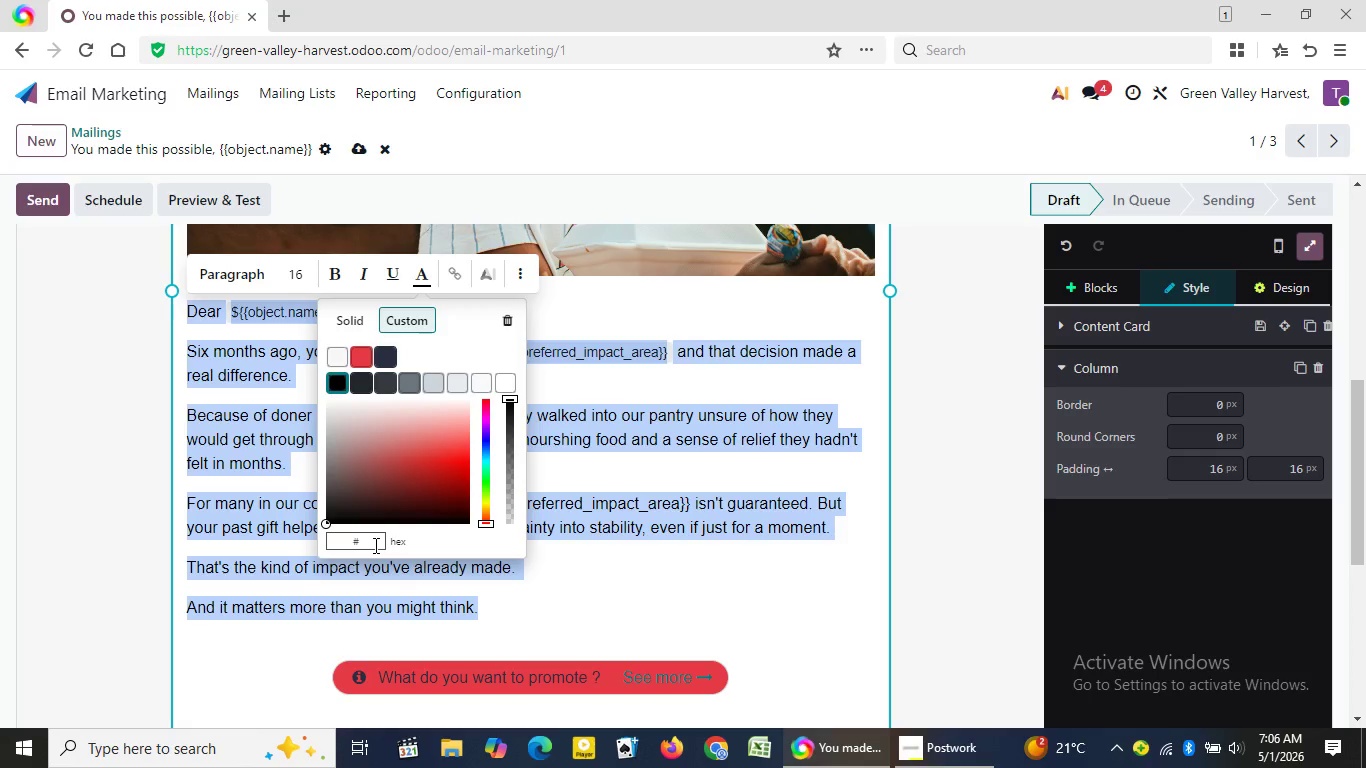 
key(Backspace)
 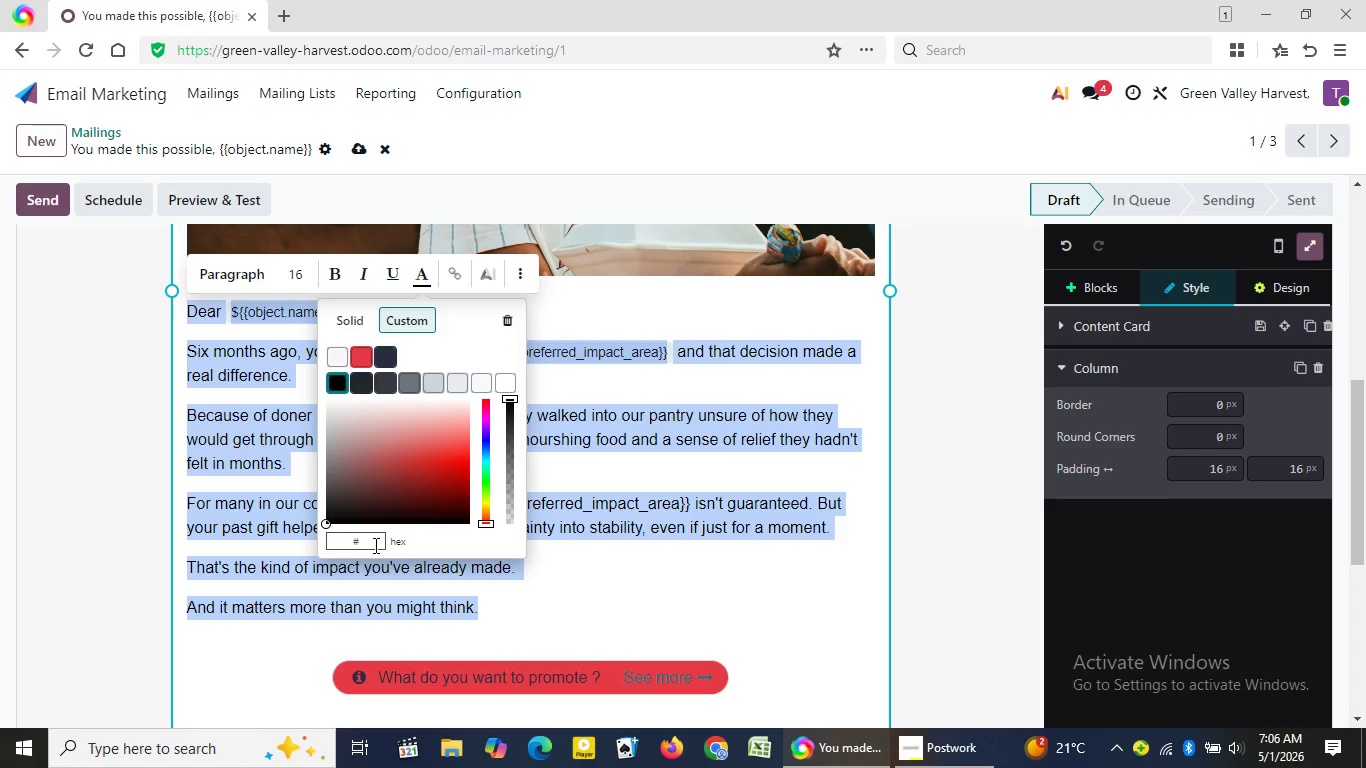 
key(Backspace)
 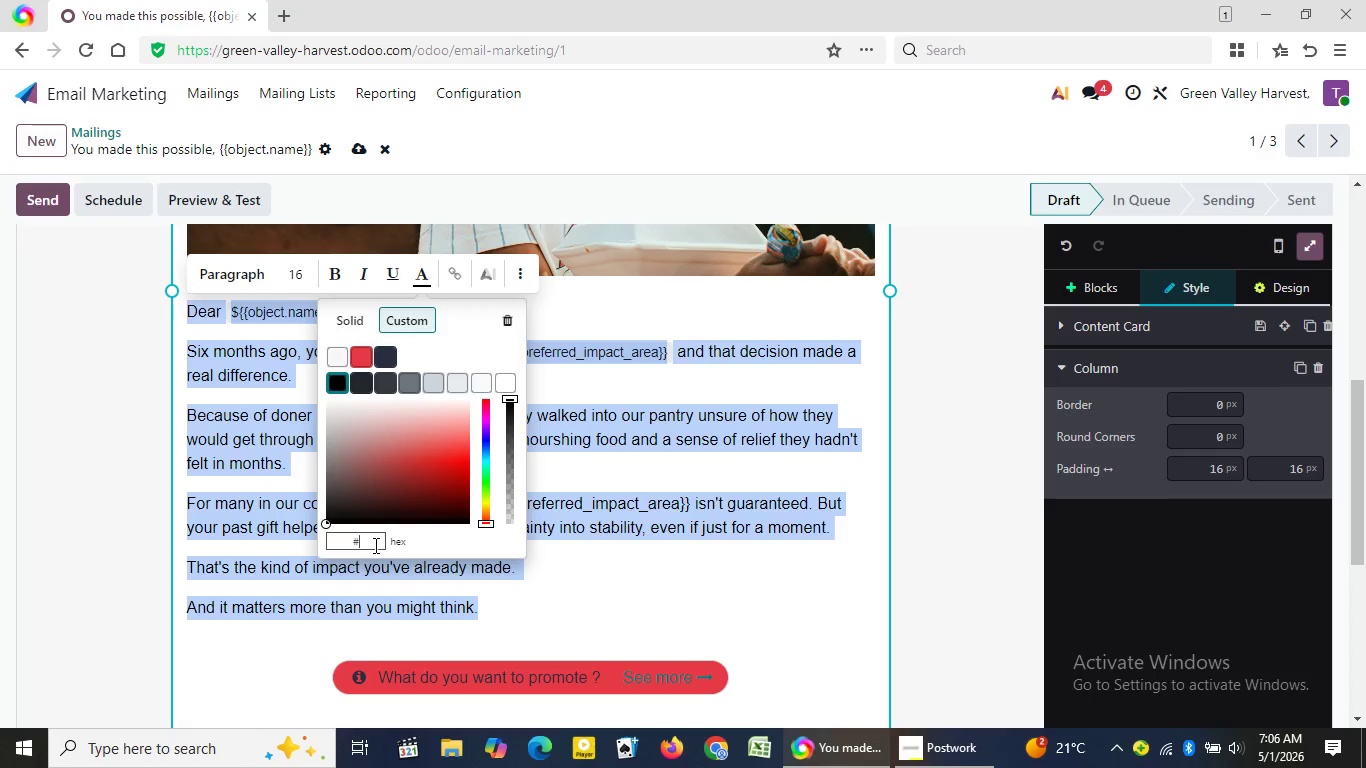 
key(Backspace)
 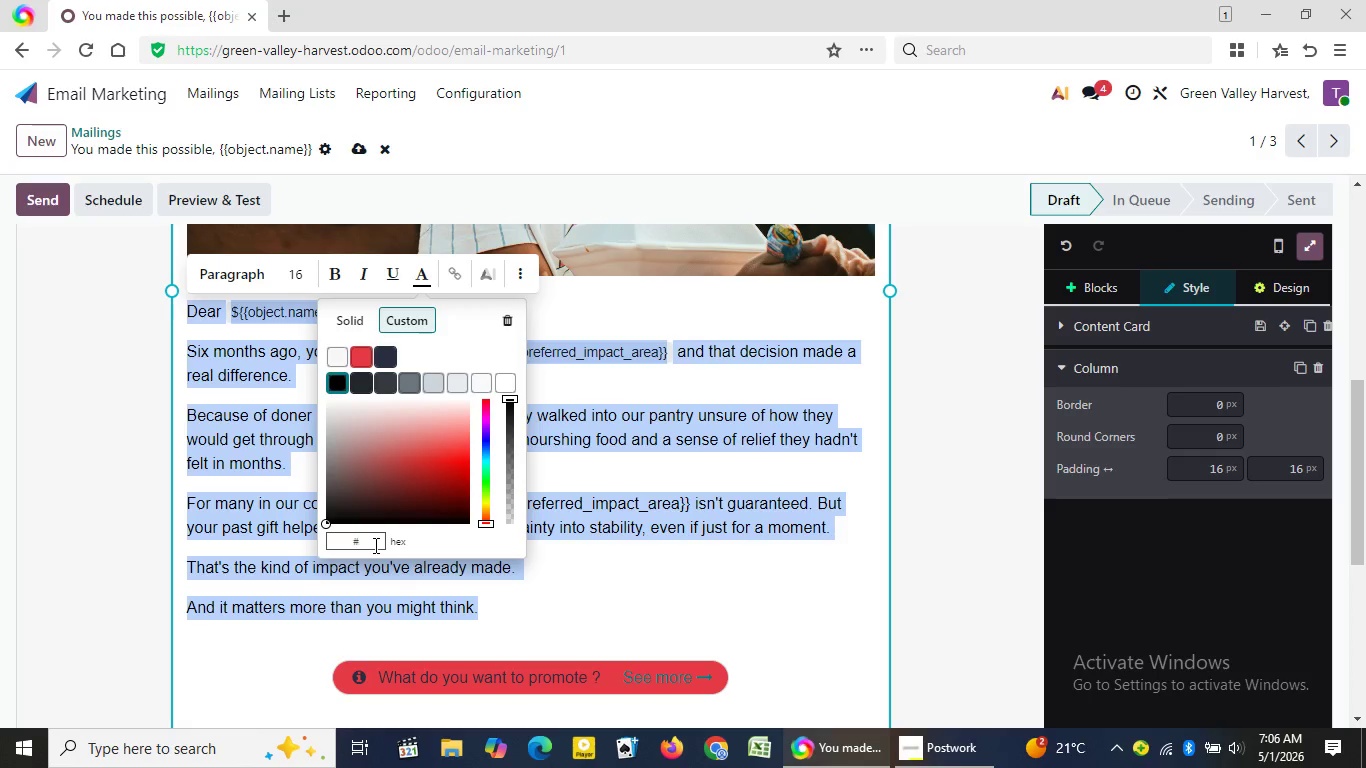 
key(Backspace)
 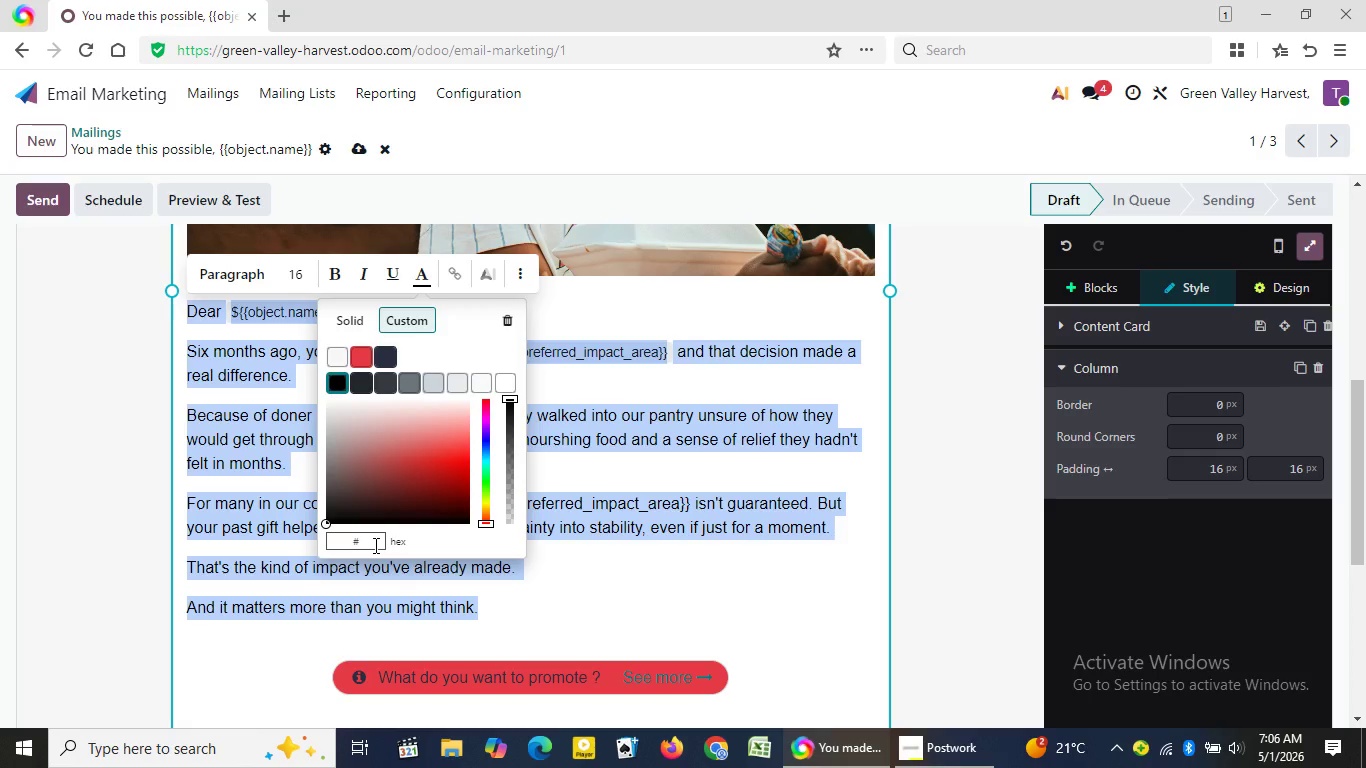 
key(Backspace)
 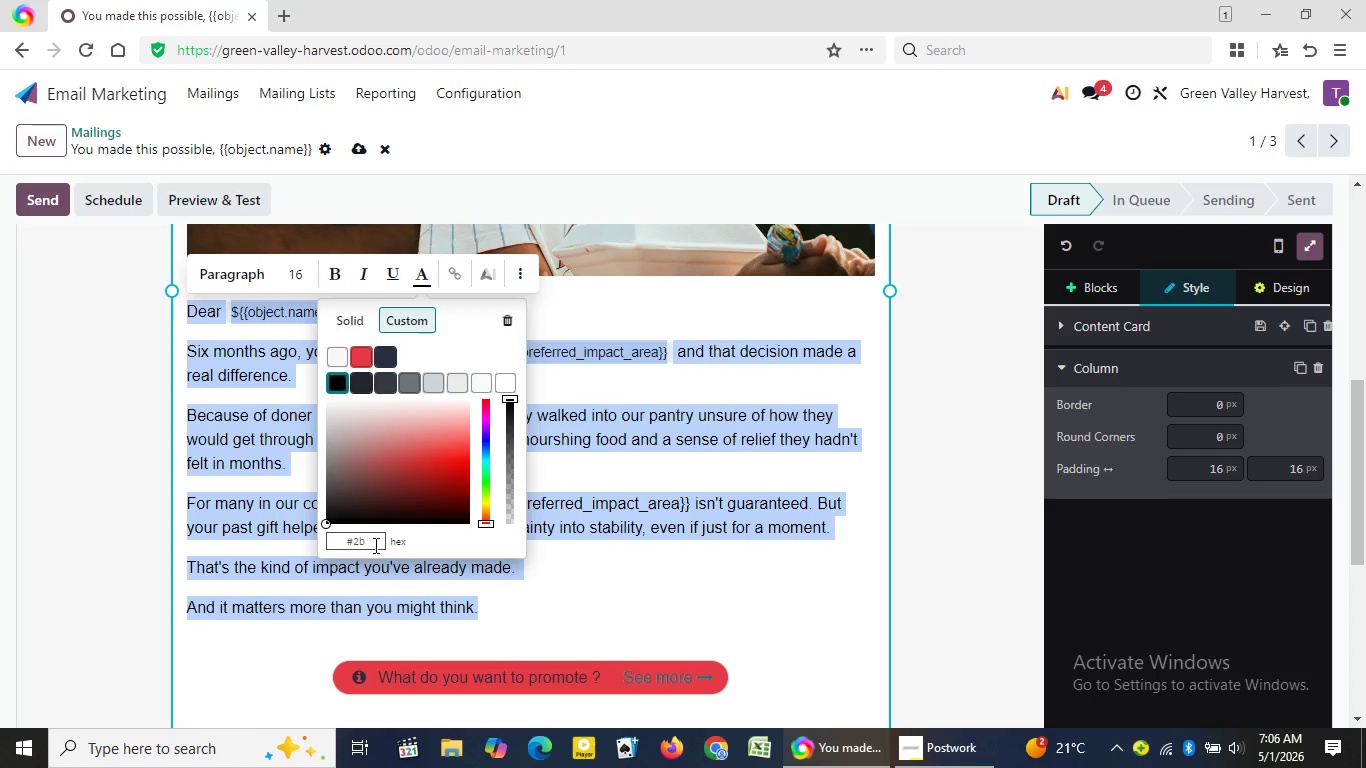 
key(Numpad2)
 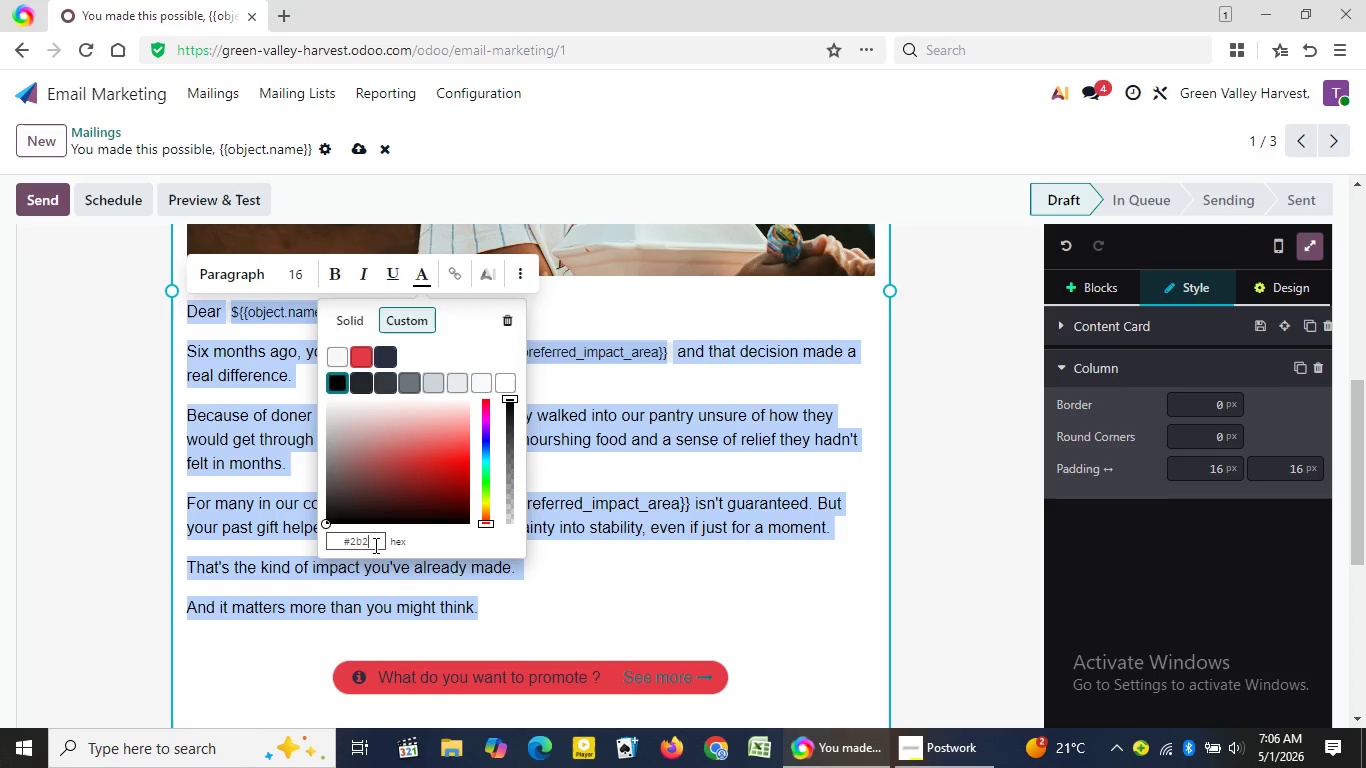 
key(B)
 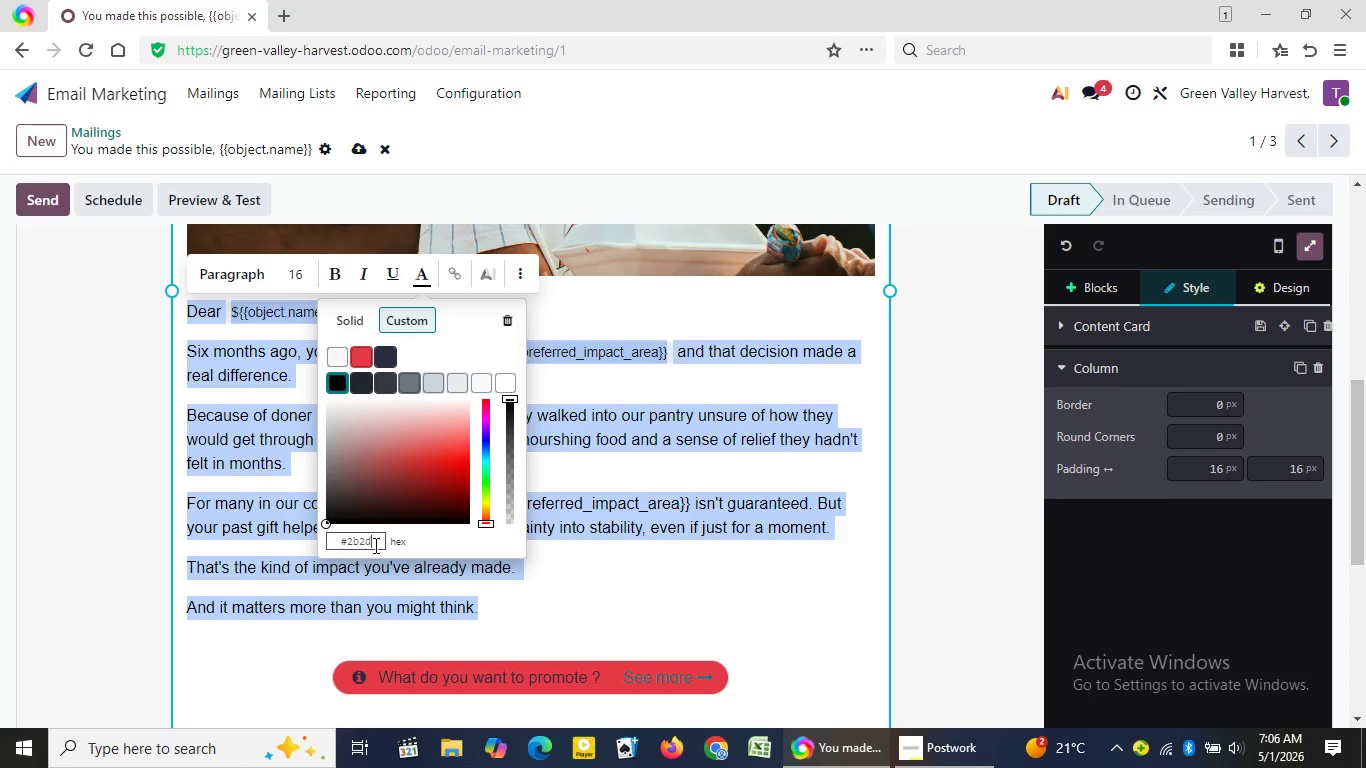 
key(Numpad2)
 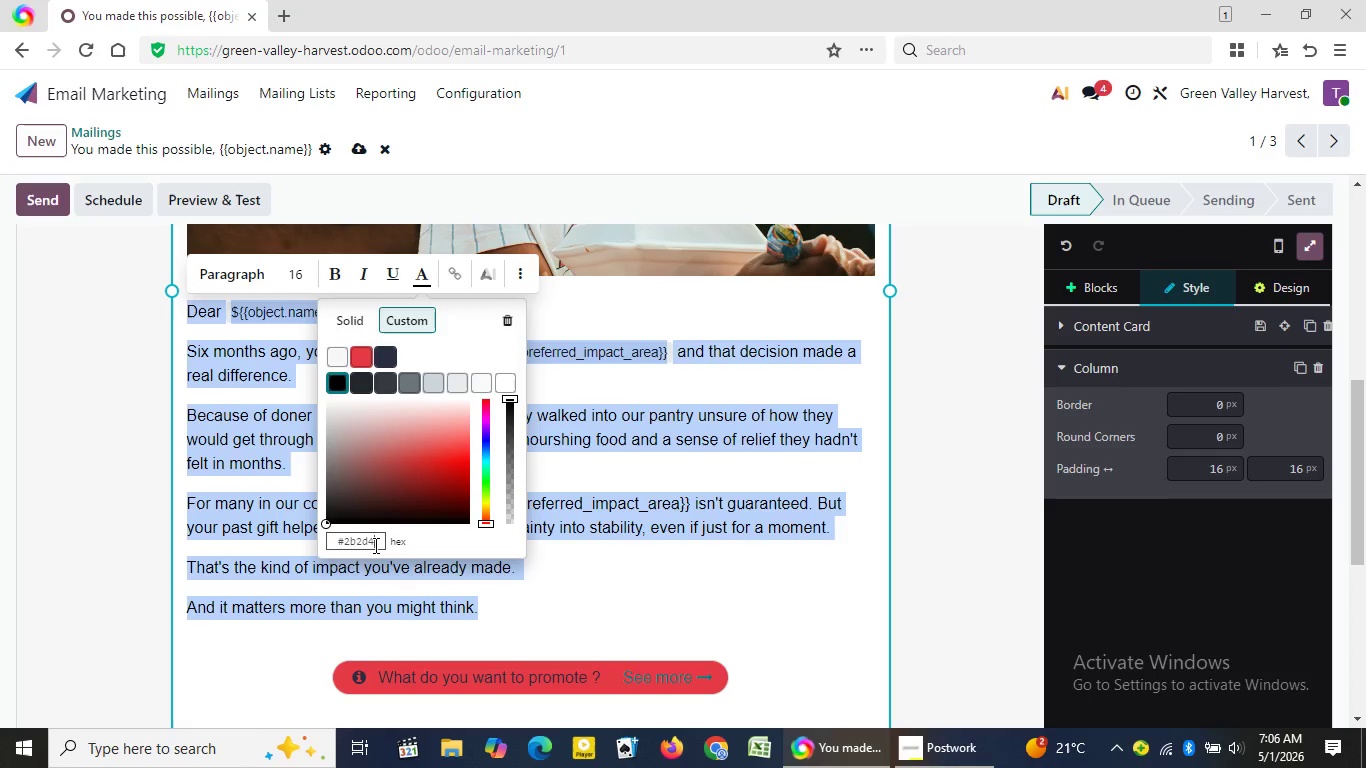 
key(D)
 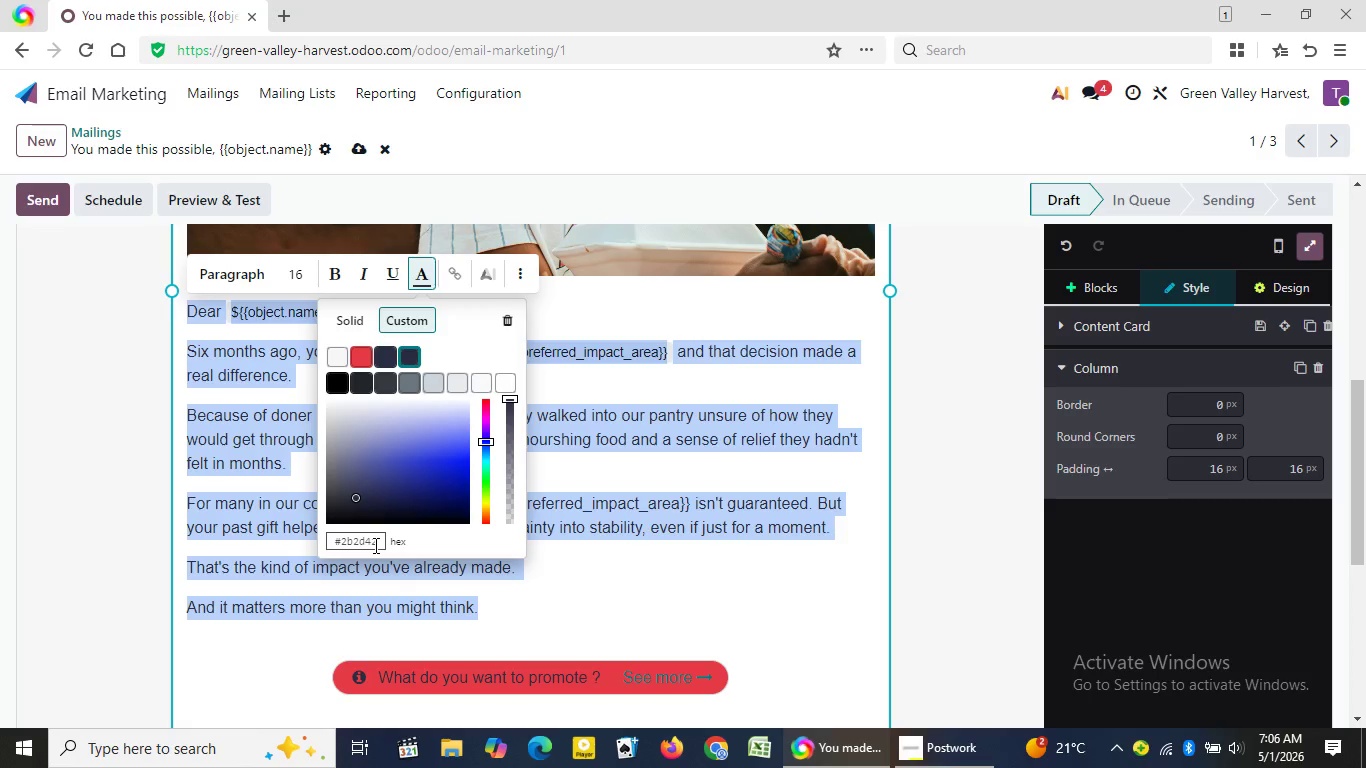 
key(Numpad4)
 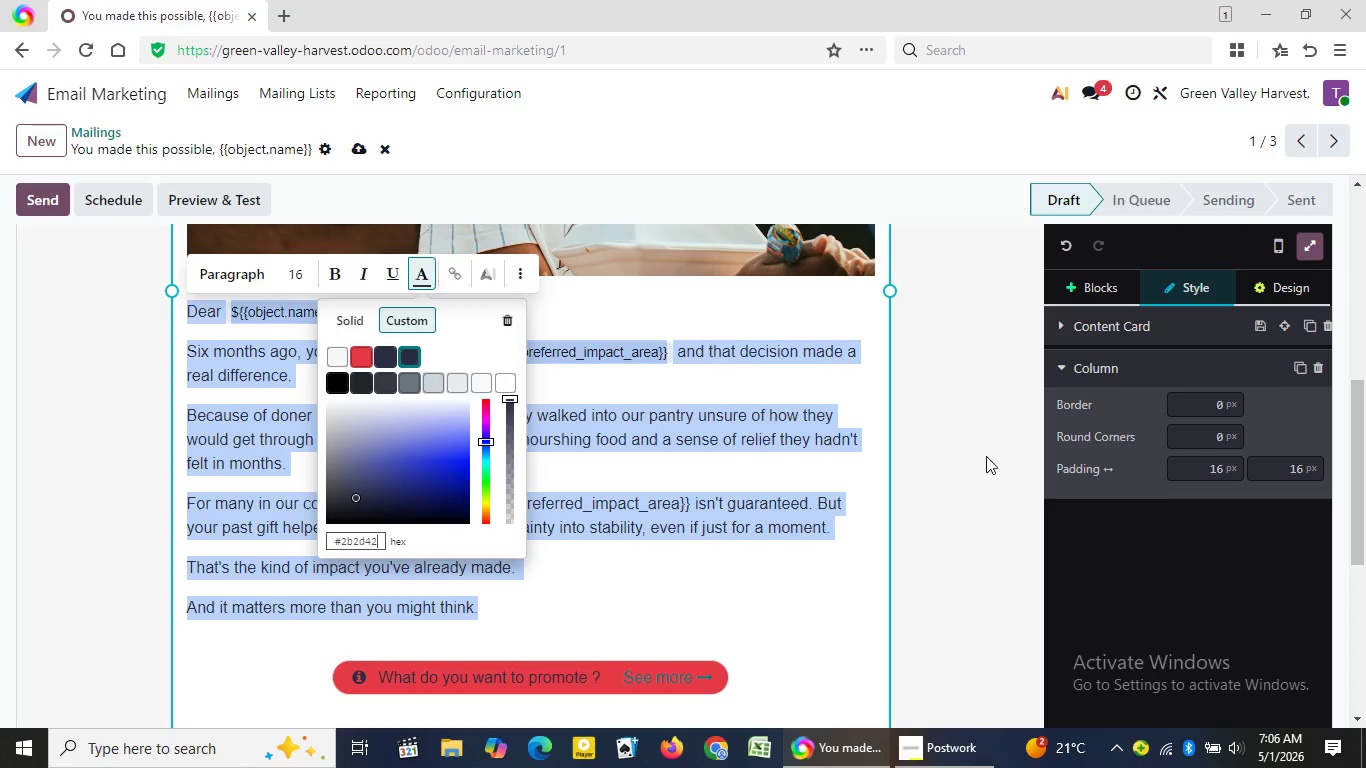 
key(Numpad2)
 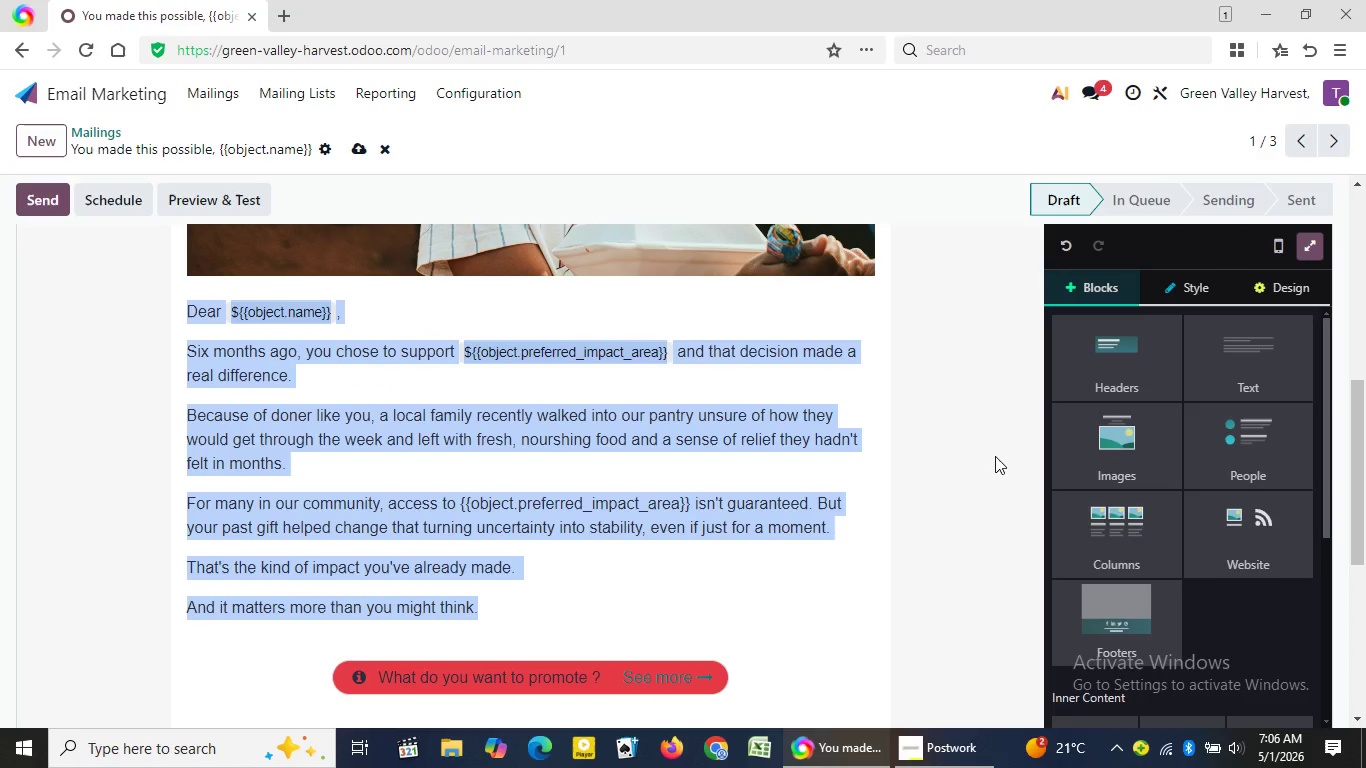 
wait(5.28)
 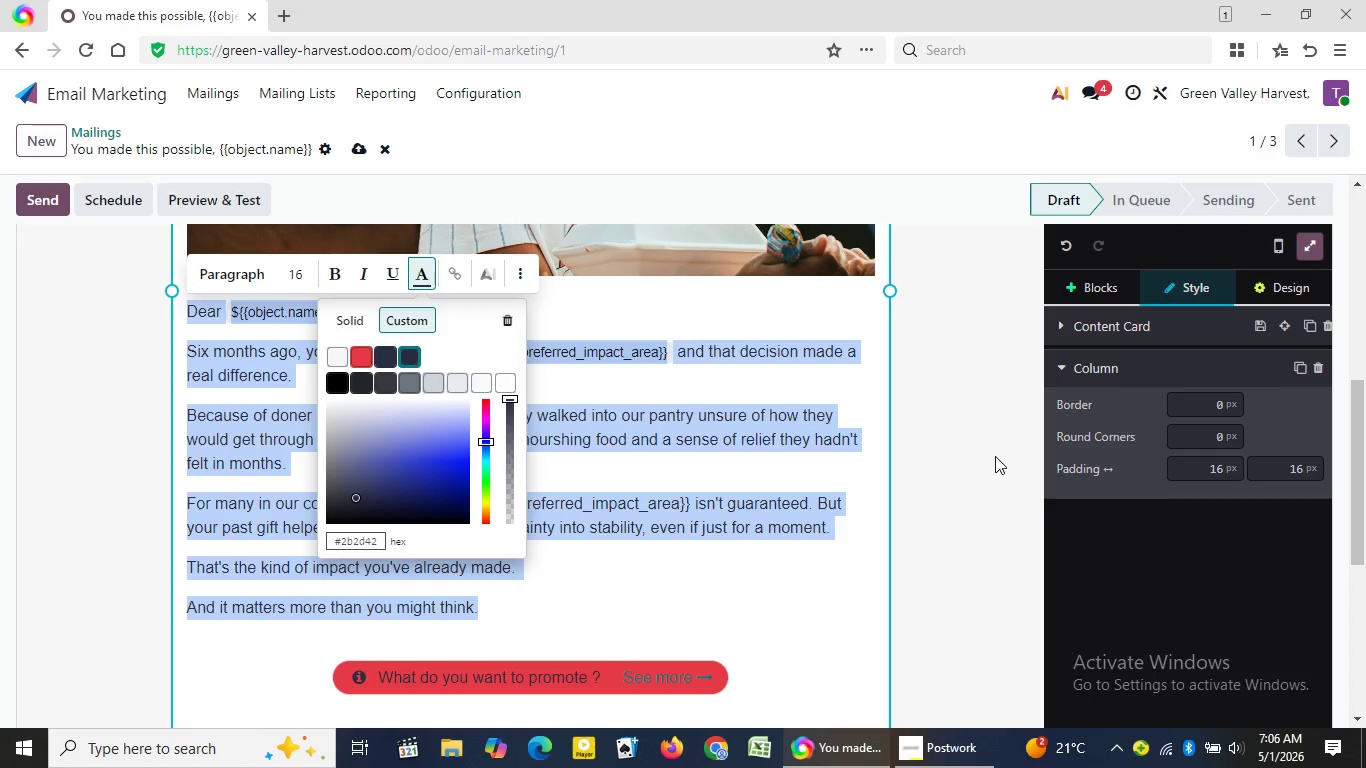 
left_click([995, 456])
 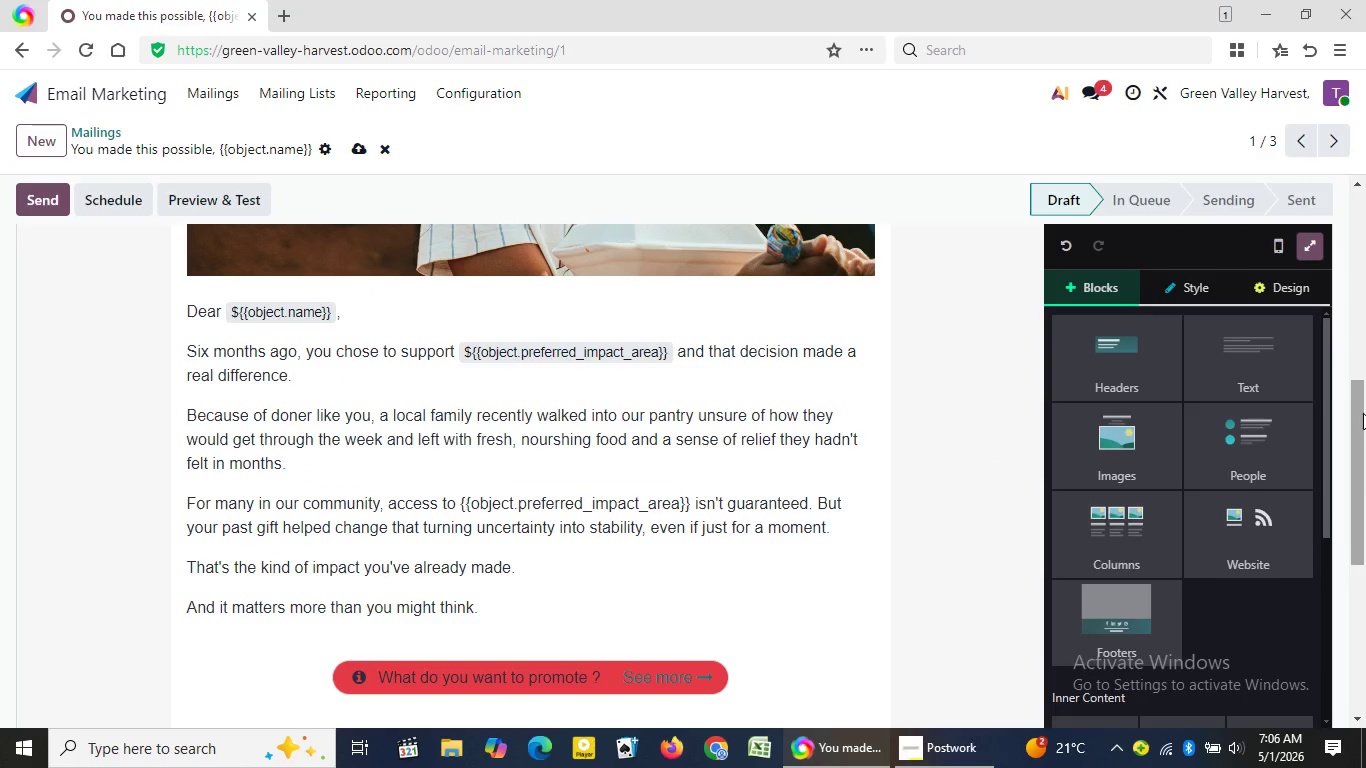 
left_click([995, 459])
 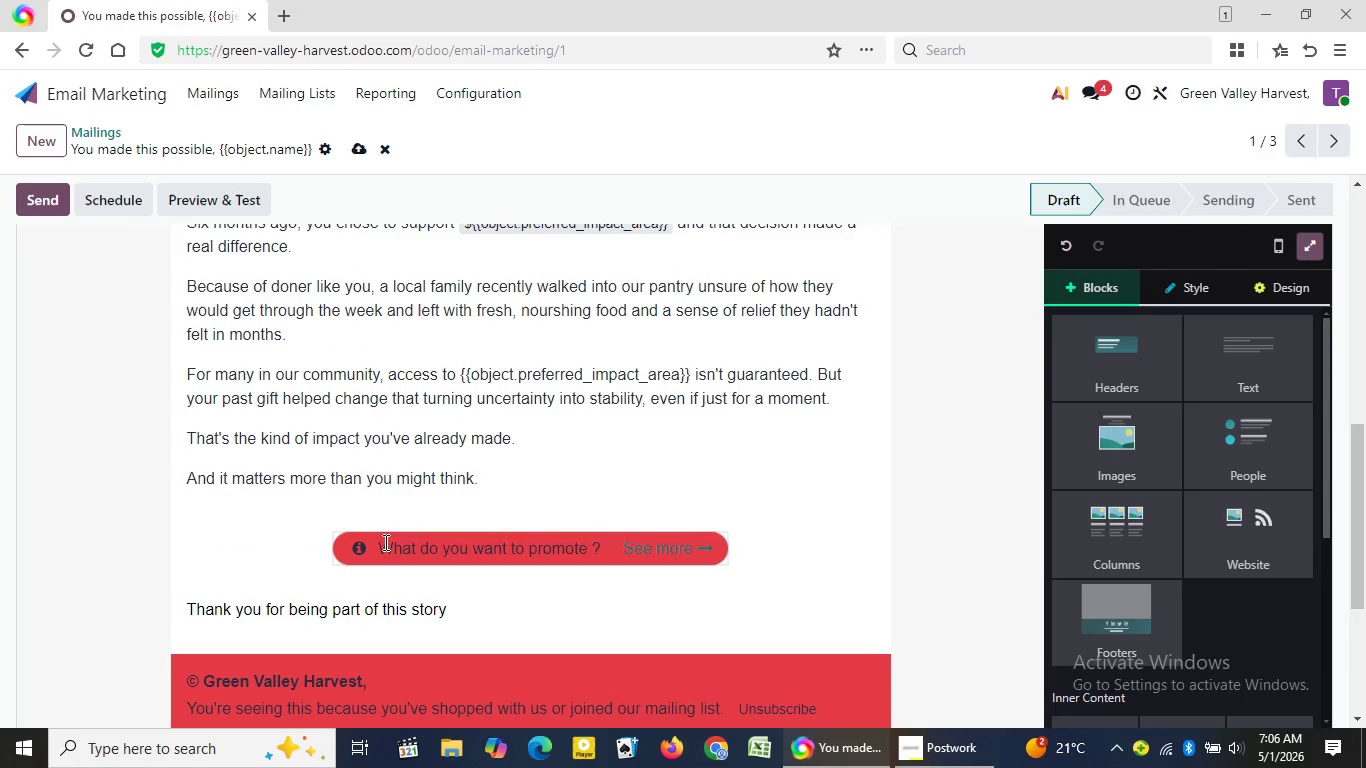 
left_click_drag(start_coordinate=[1363, 413], to_coordinate=[1365, 457])
 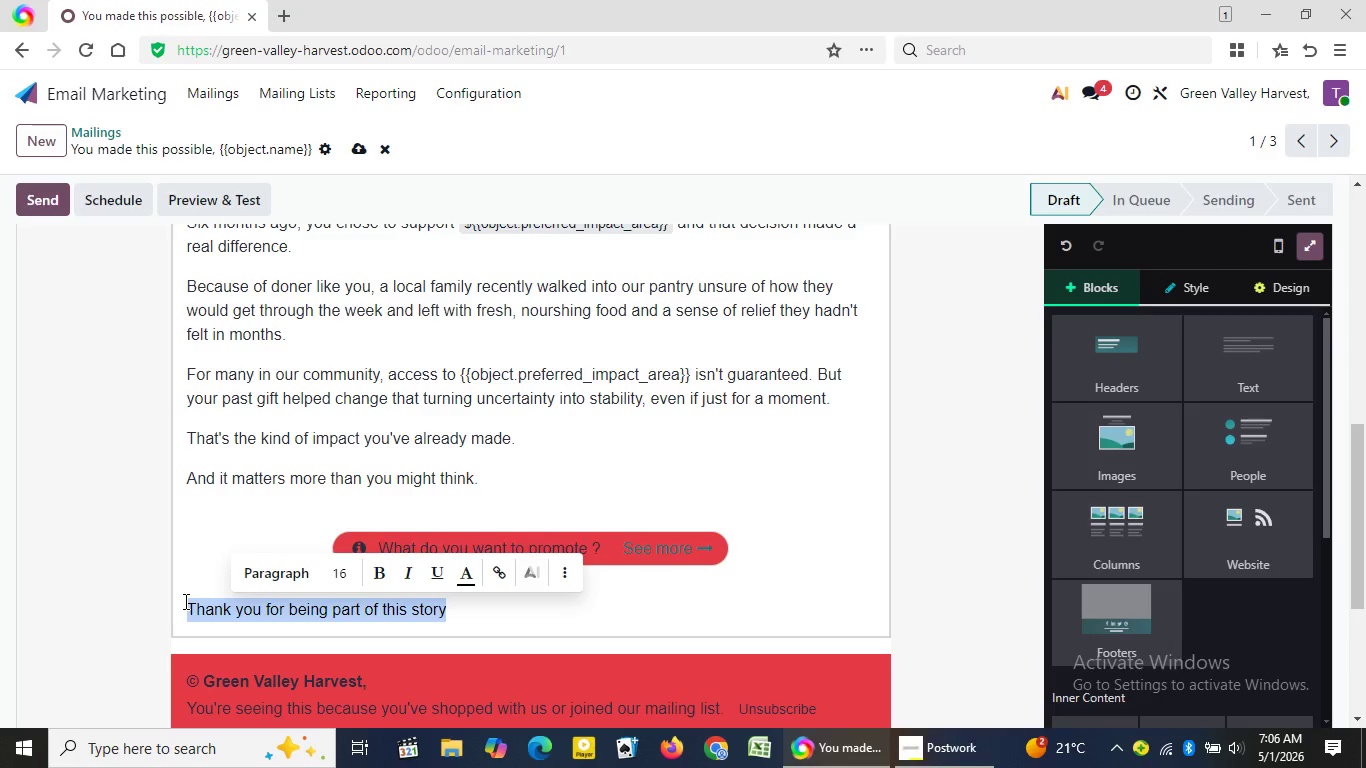 
left_click_drag(start_coordinate=[467, 608], to_coordinate=[184, 601])
 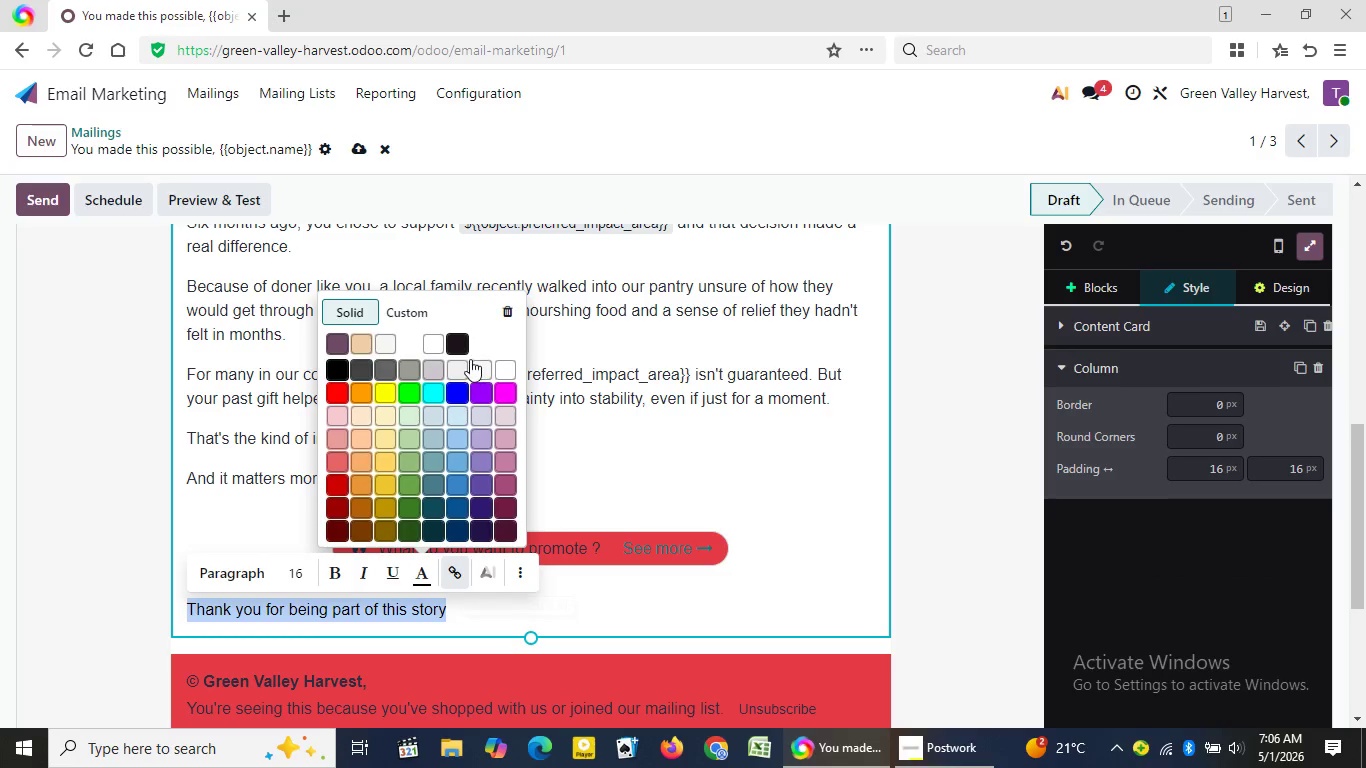 
left_click([460, 571])
 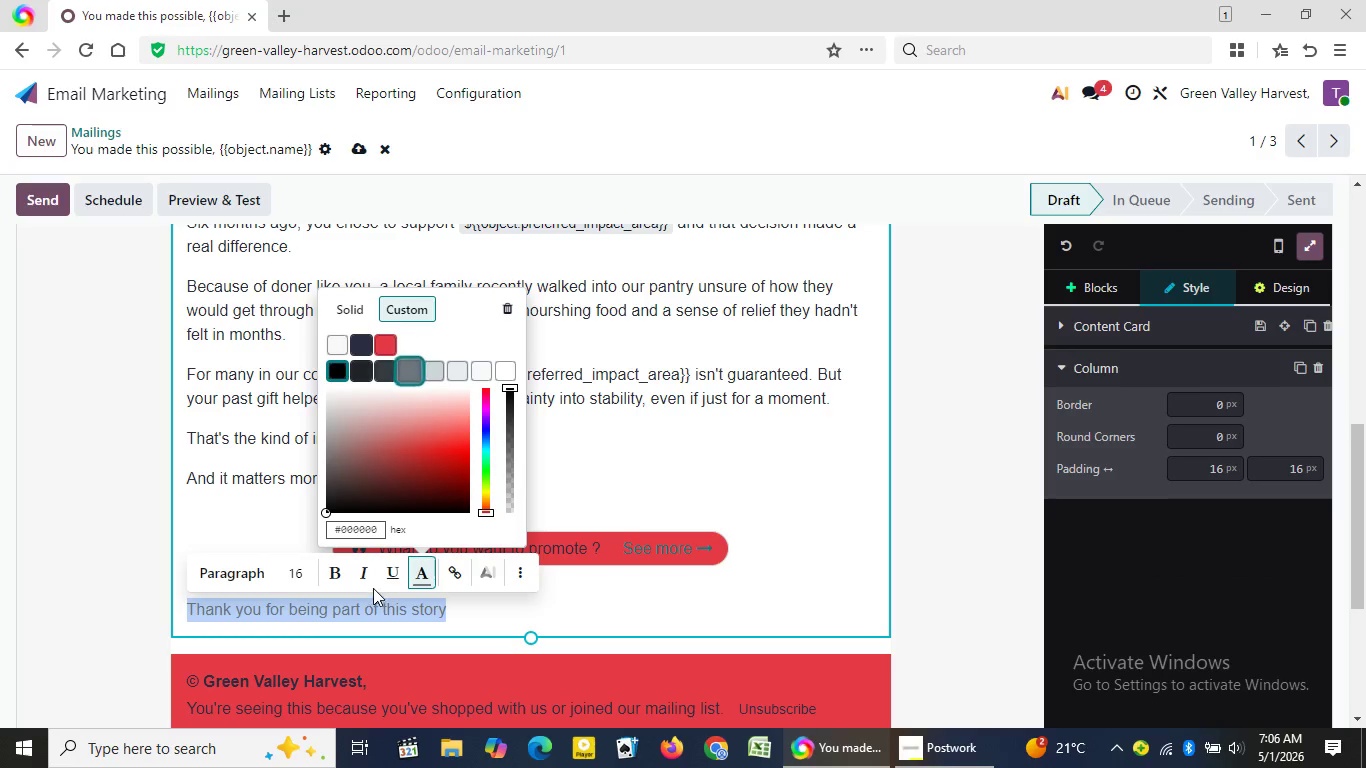 
left_click([412, 309])
 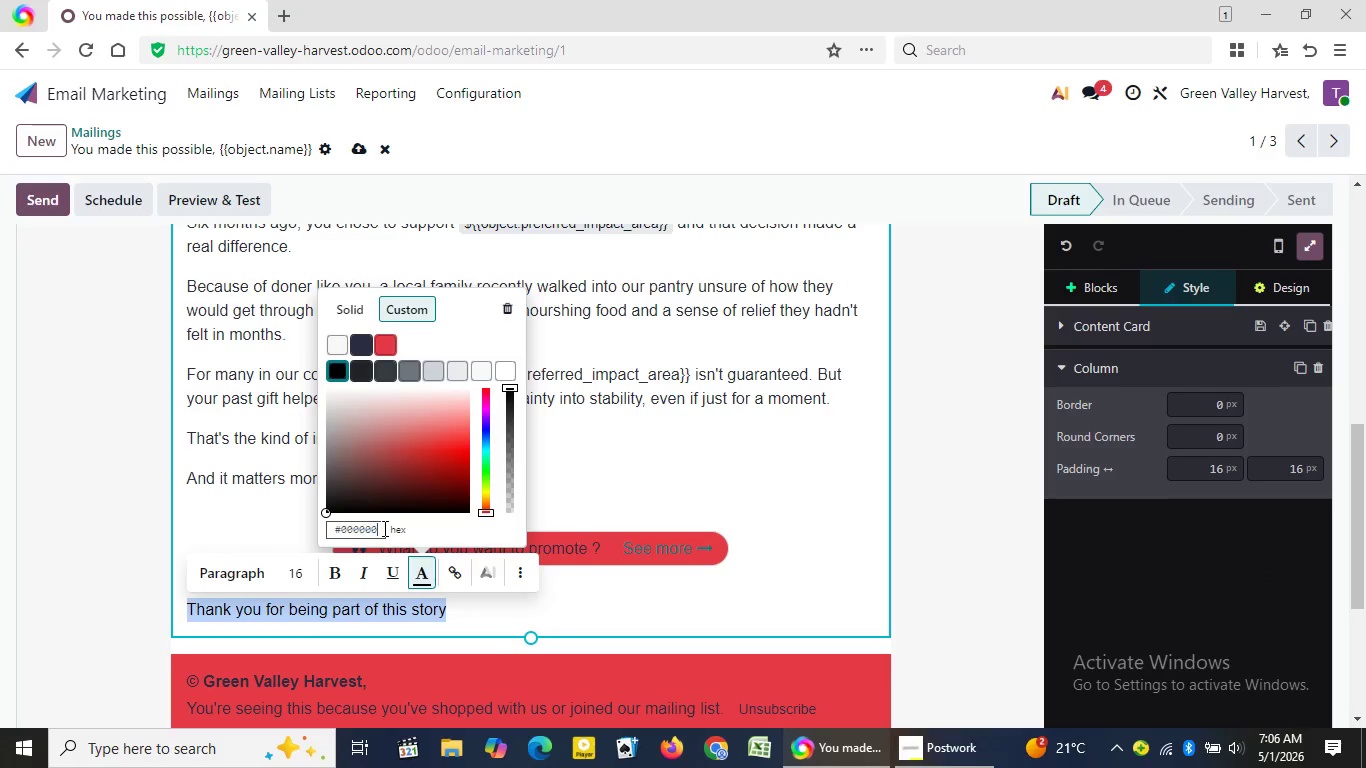 
double_click([383, 528])
 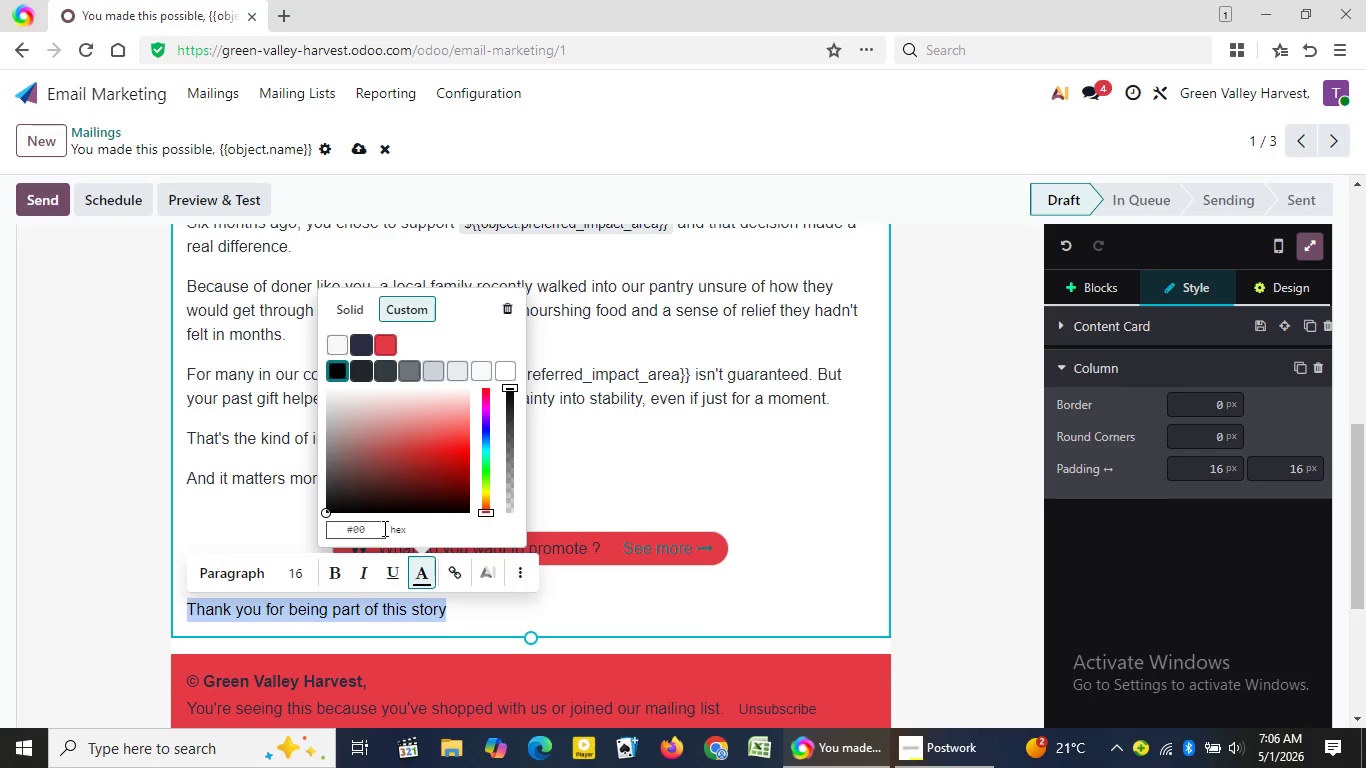 
left_click([383, 528])
 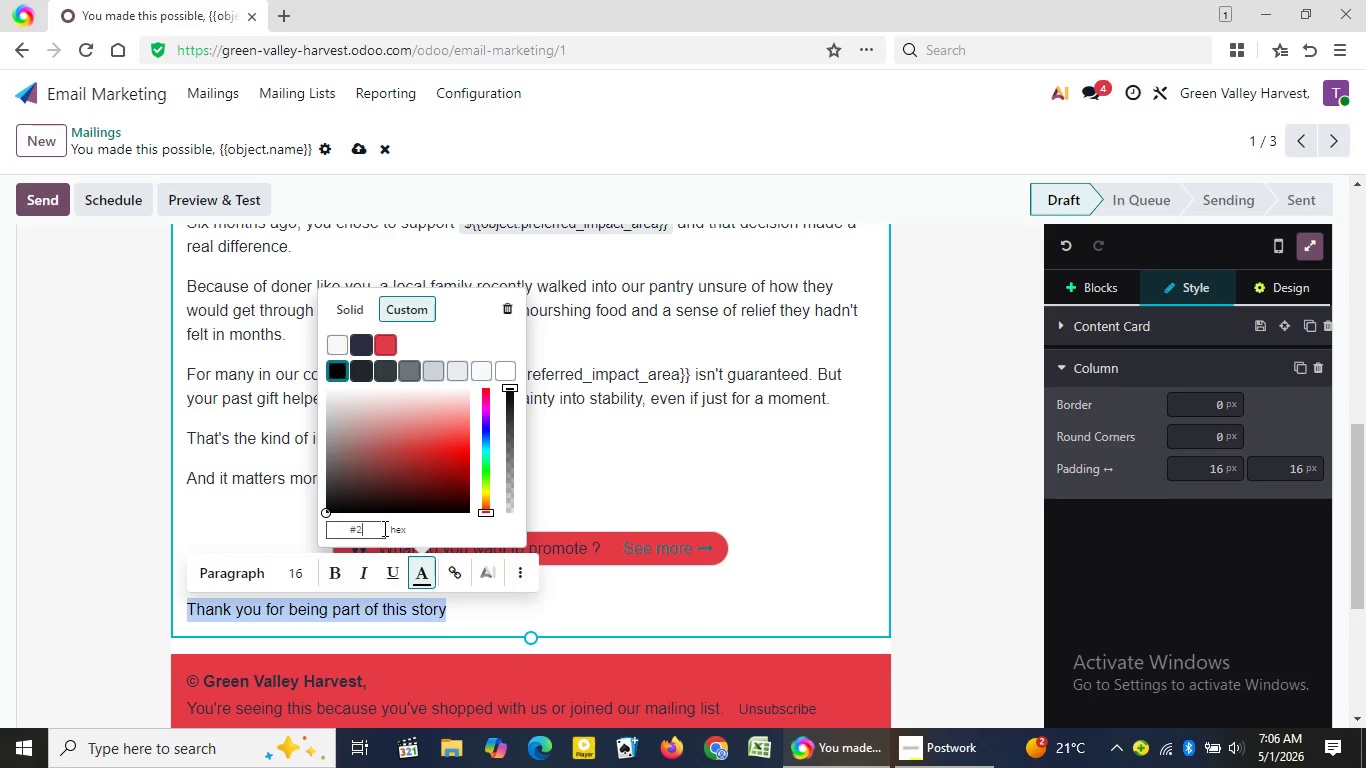 
key(Backspace)
 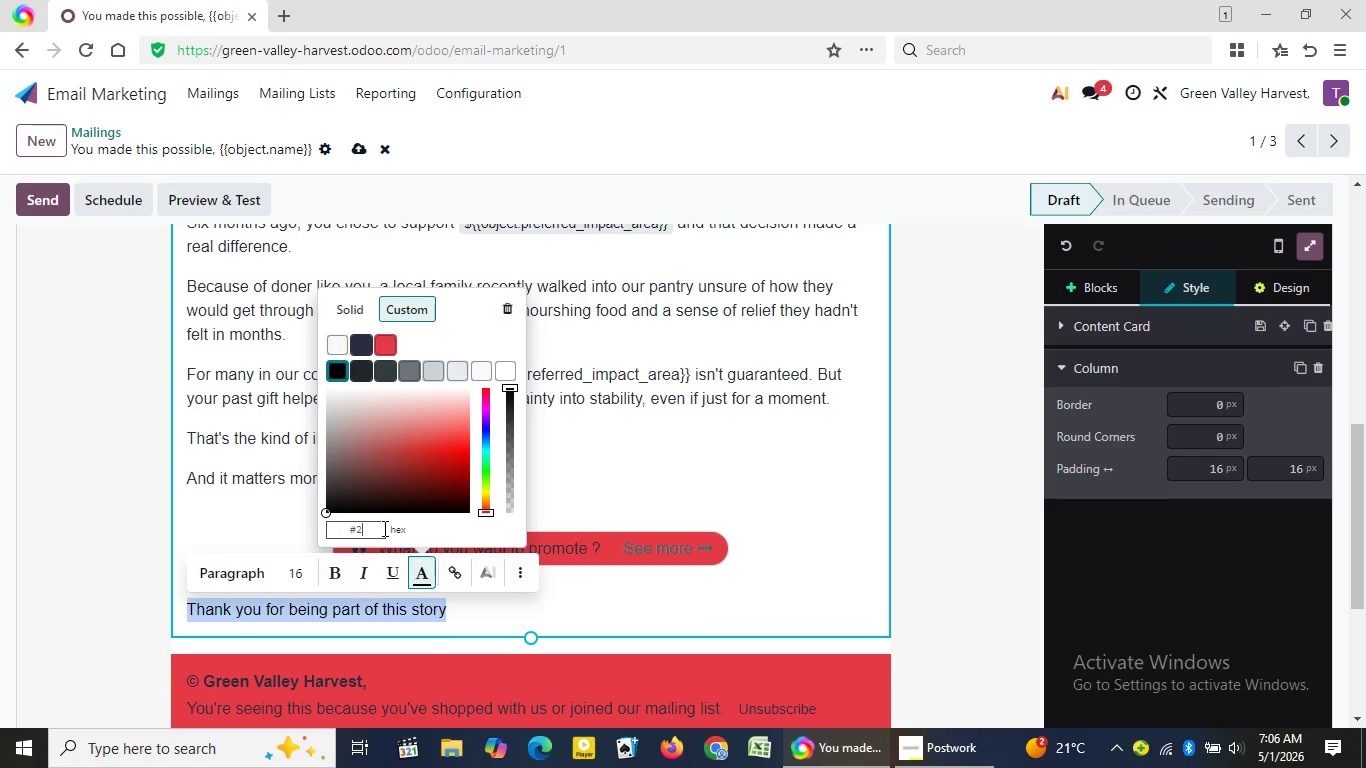 
key(Backspace)
 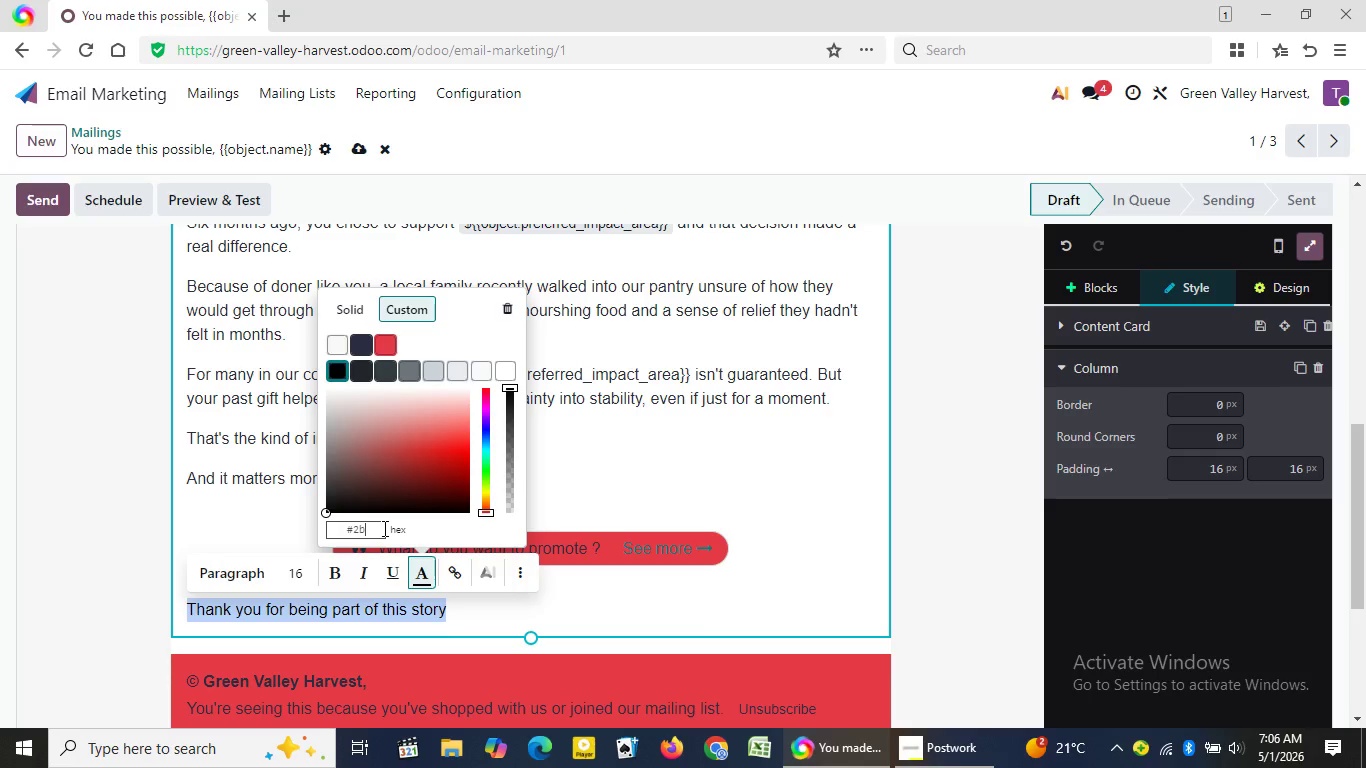 
key(Backspace)
 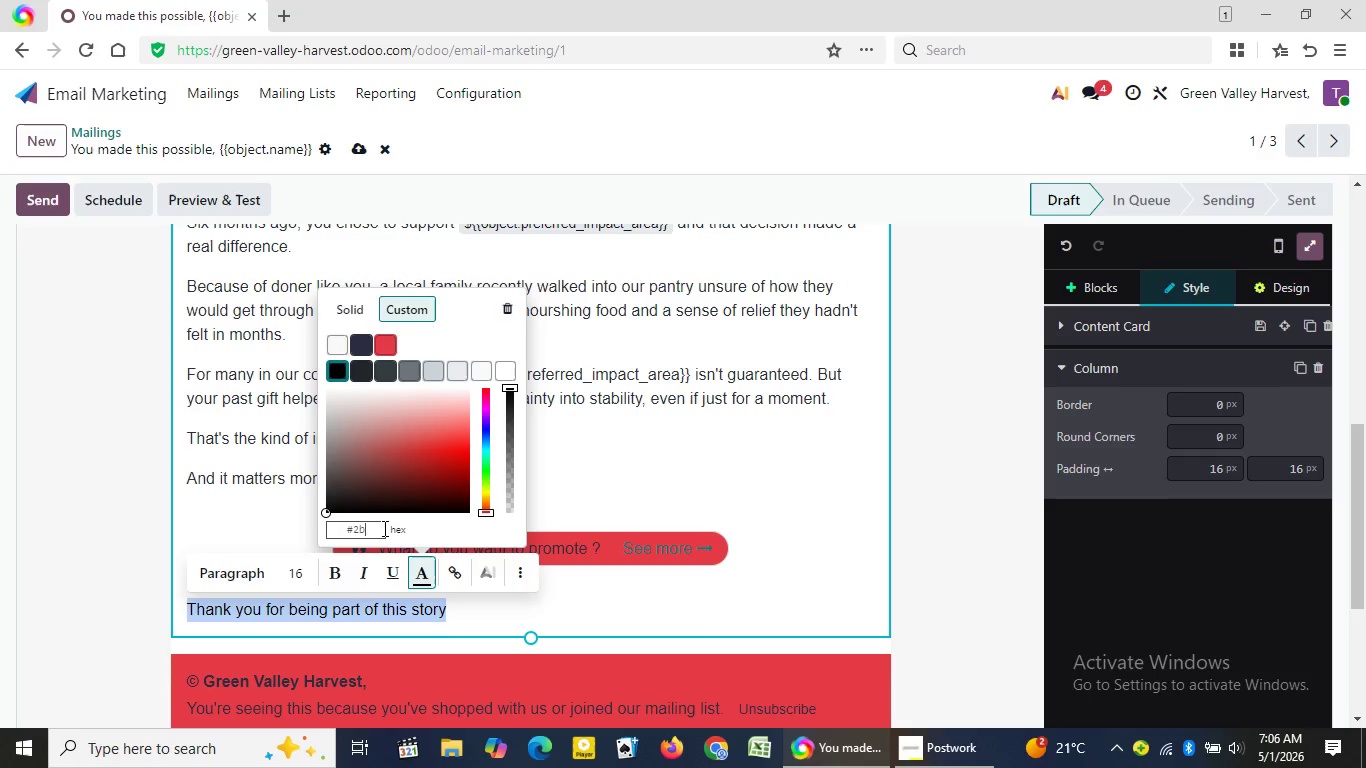 
key(Backspace)
 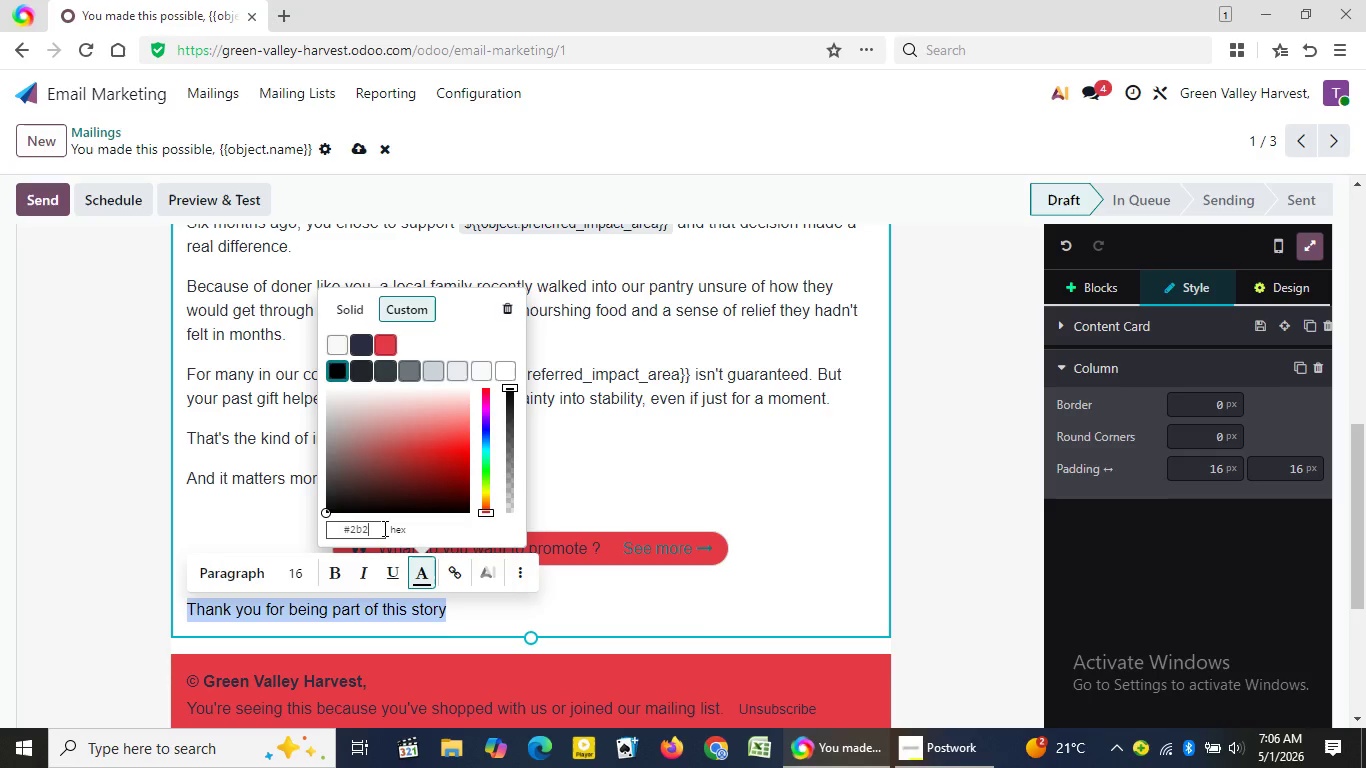 
key(Backspace)
 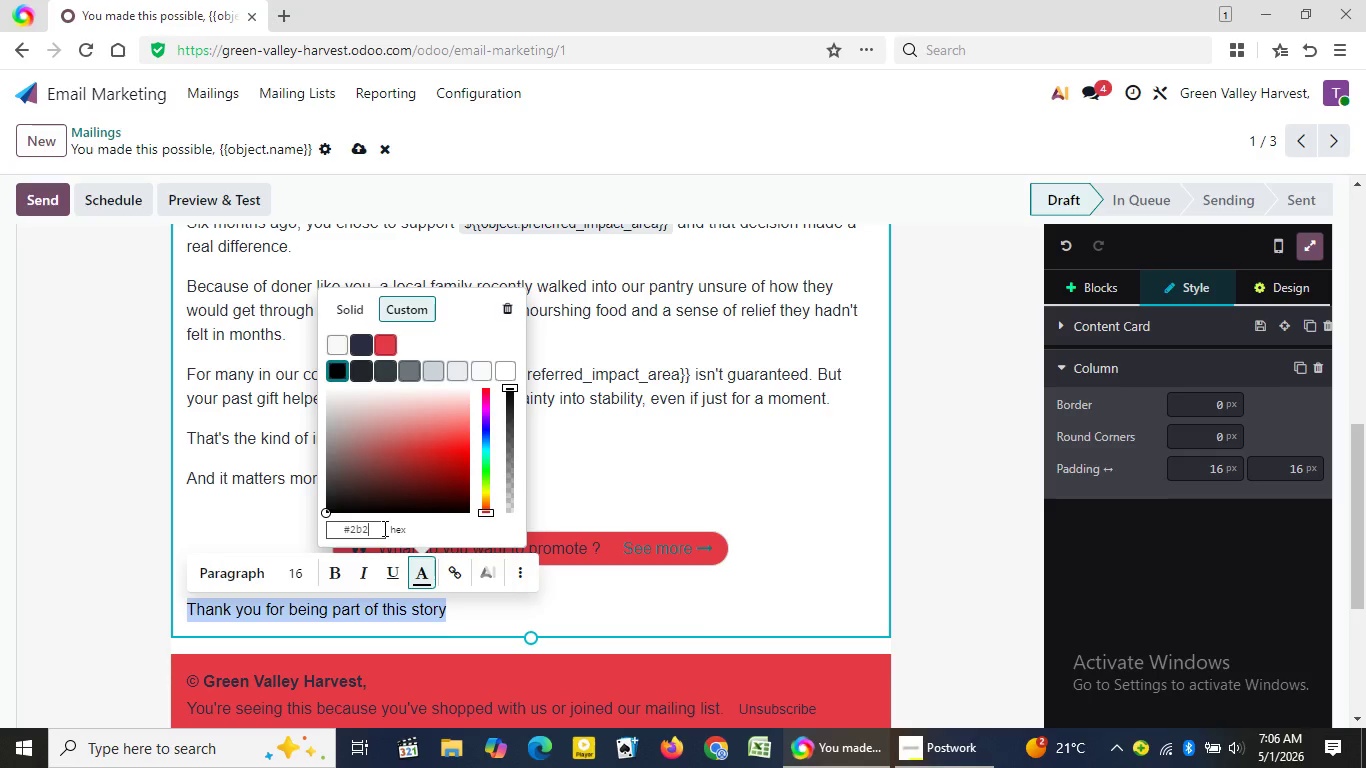 
key(Backspace)
 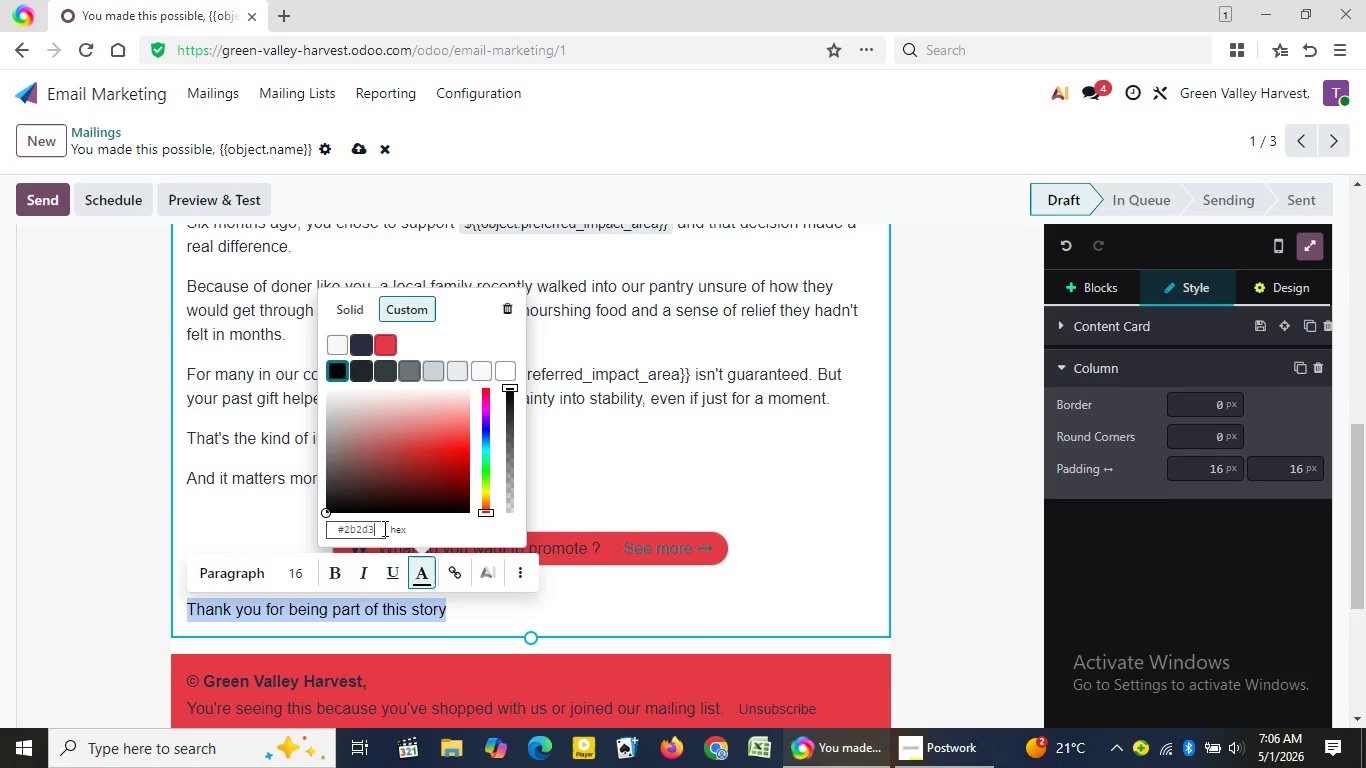 
key(Numpad2)
 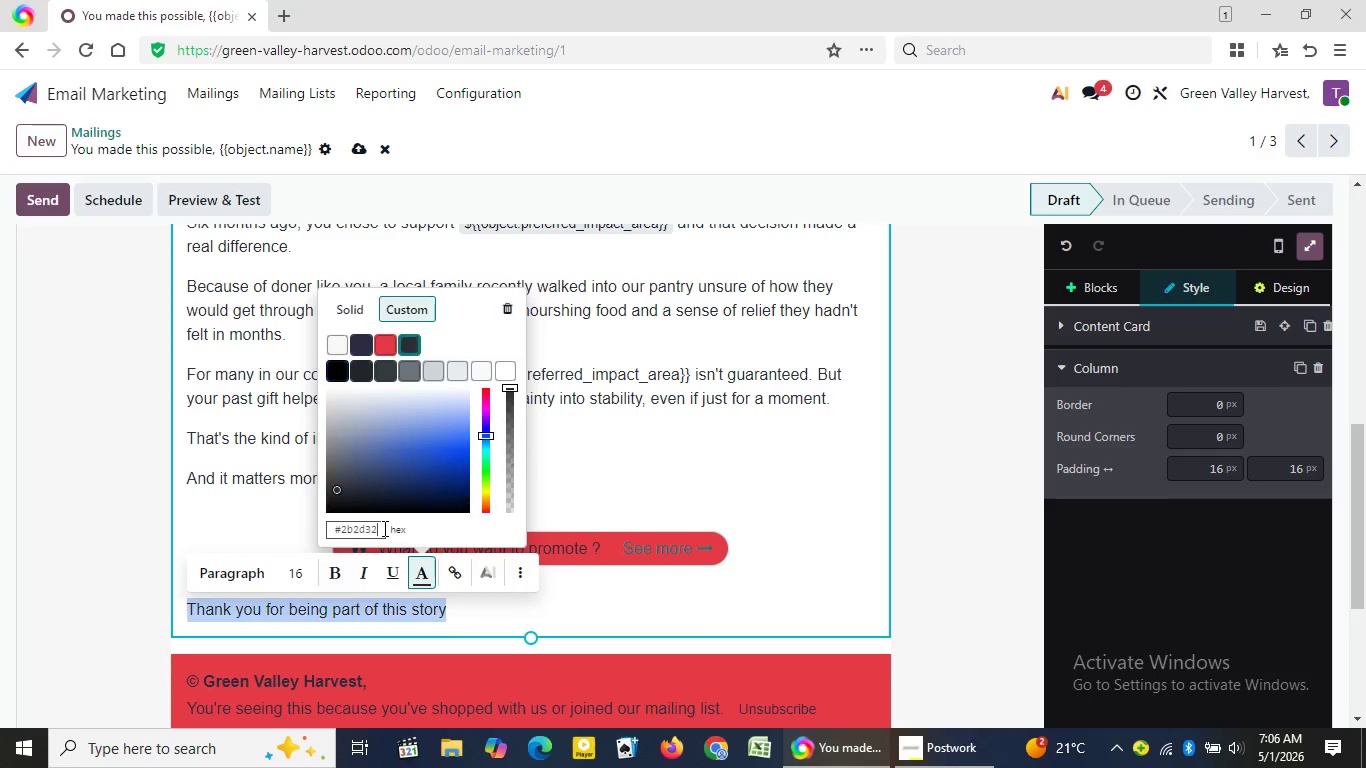 
key(B)
 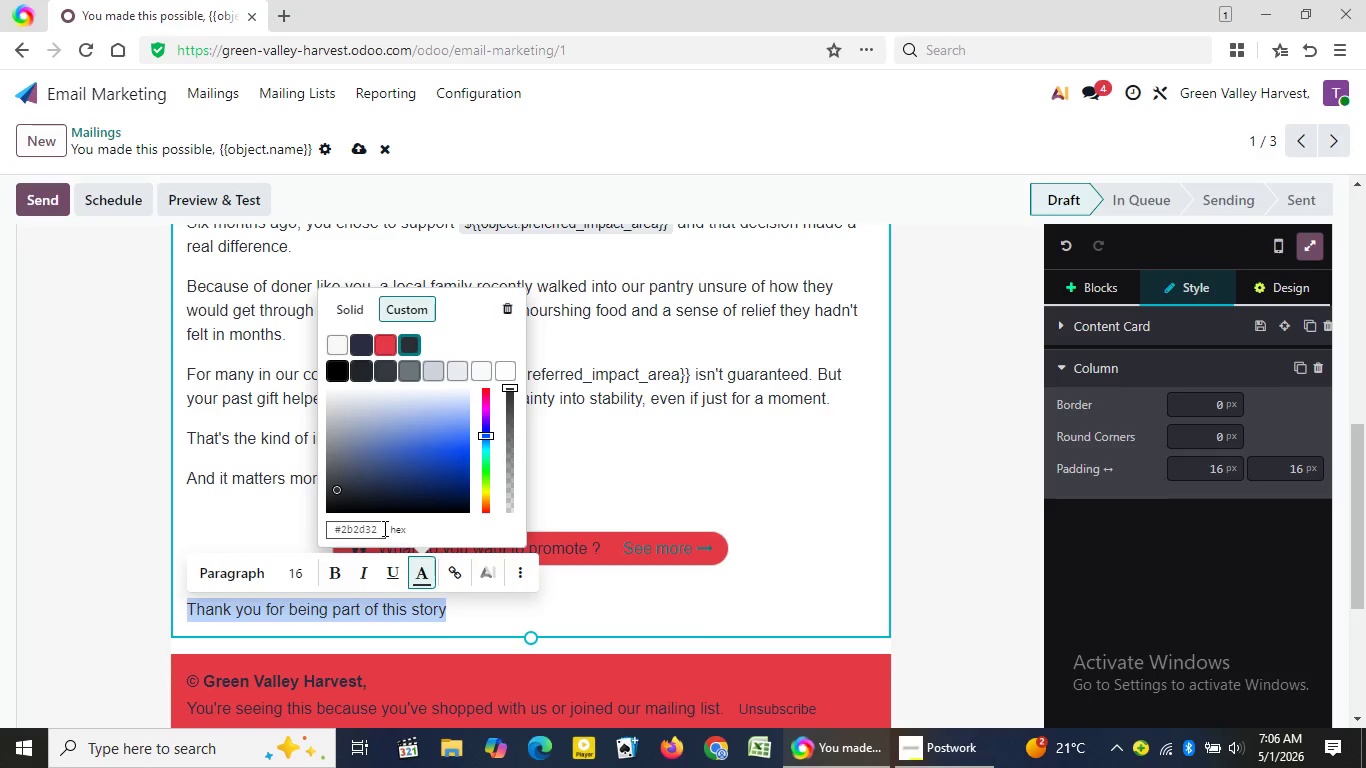 
key(Numpad2)
 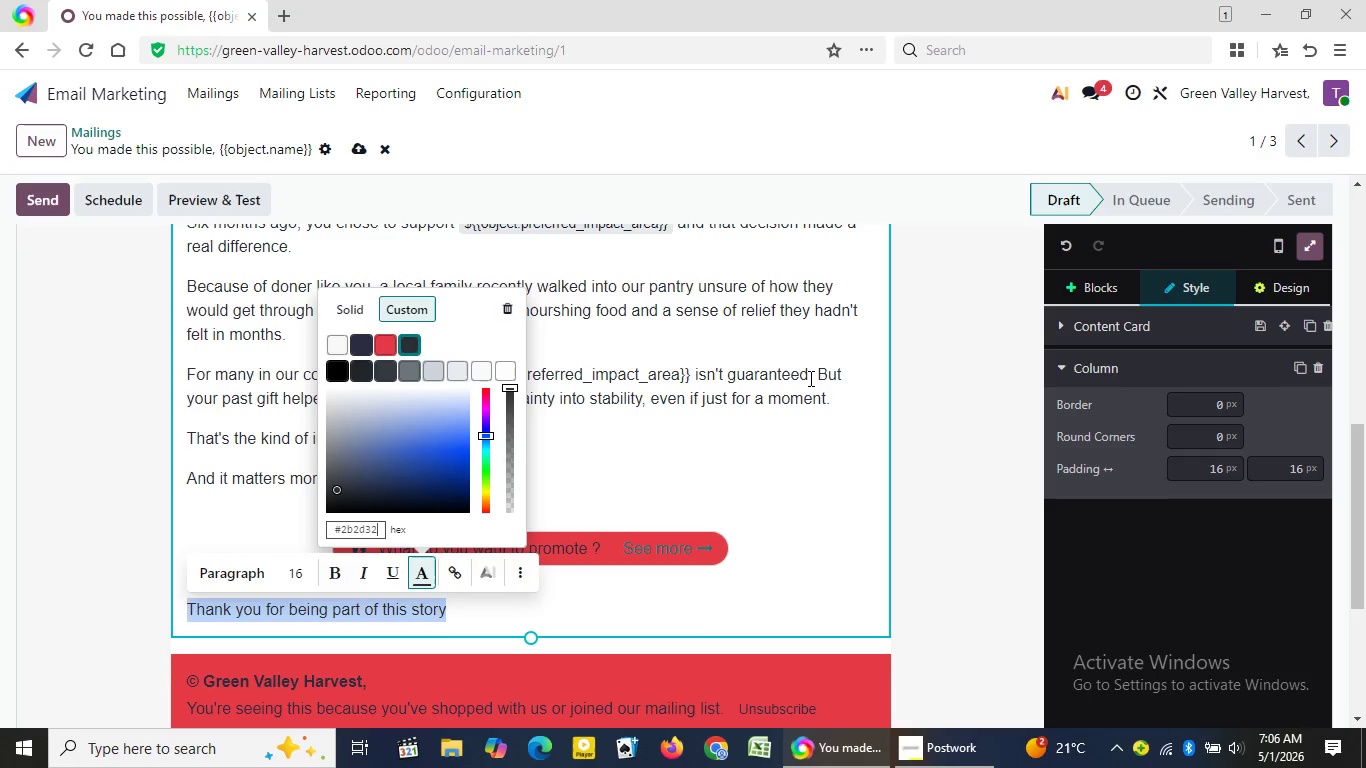 
key(D)
 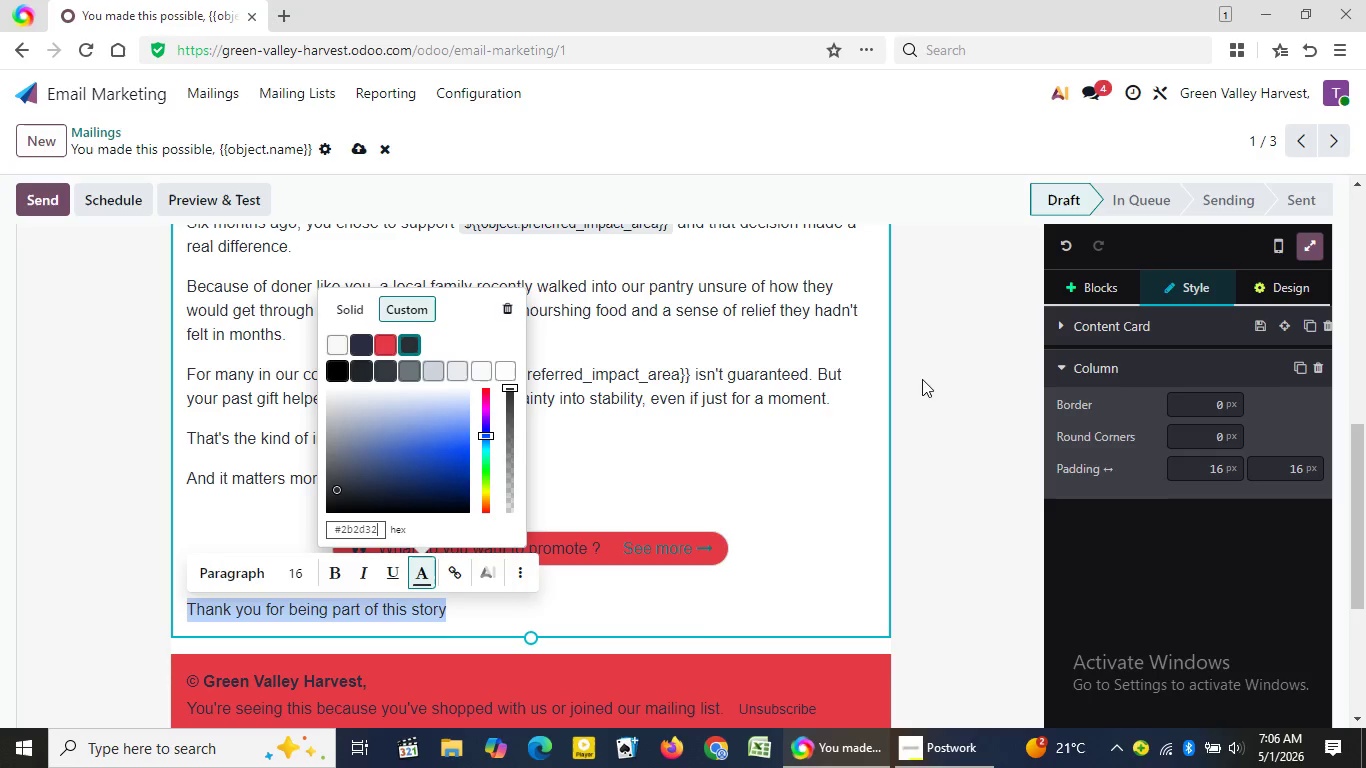 
key(Numpad3)
 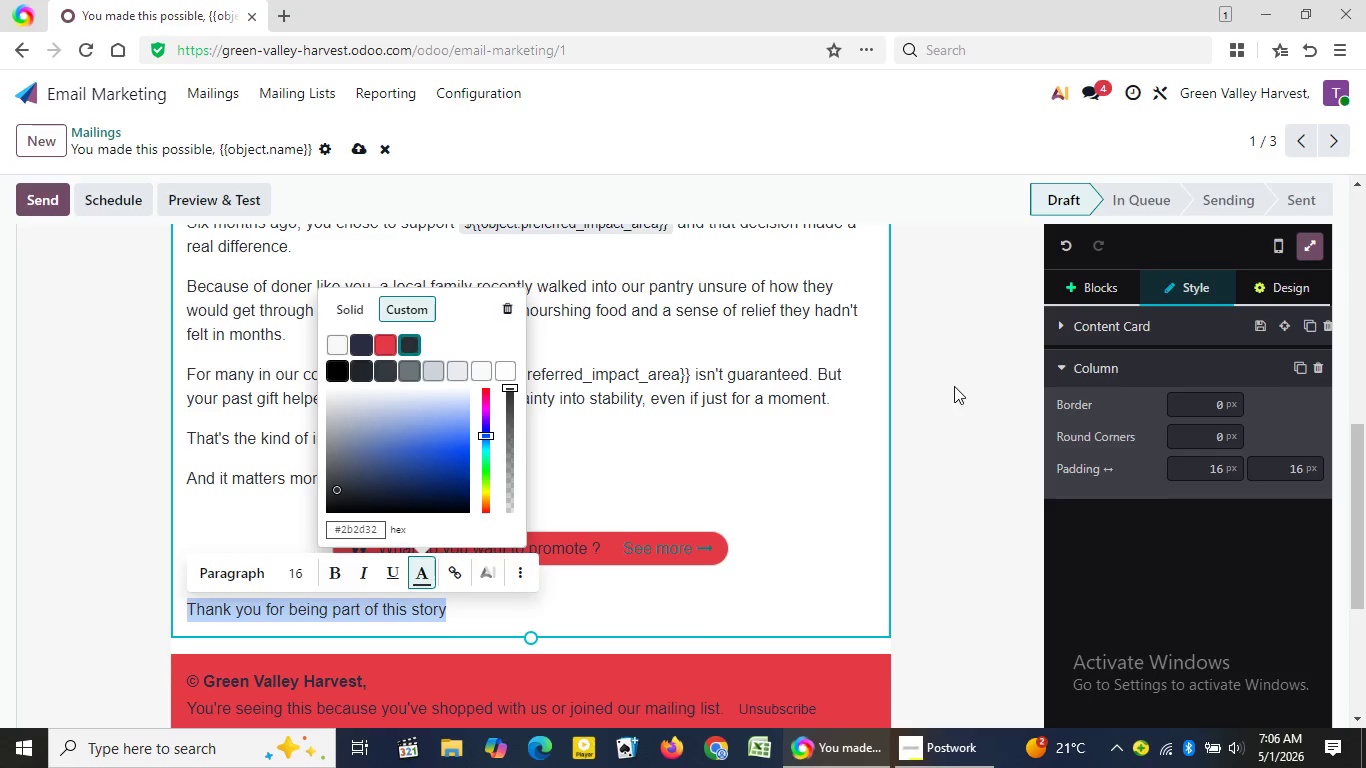 
key(Numpad2)
 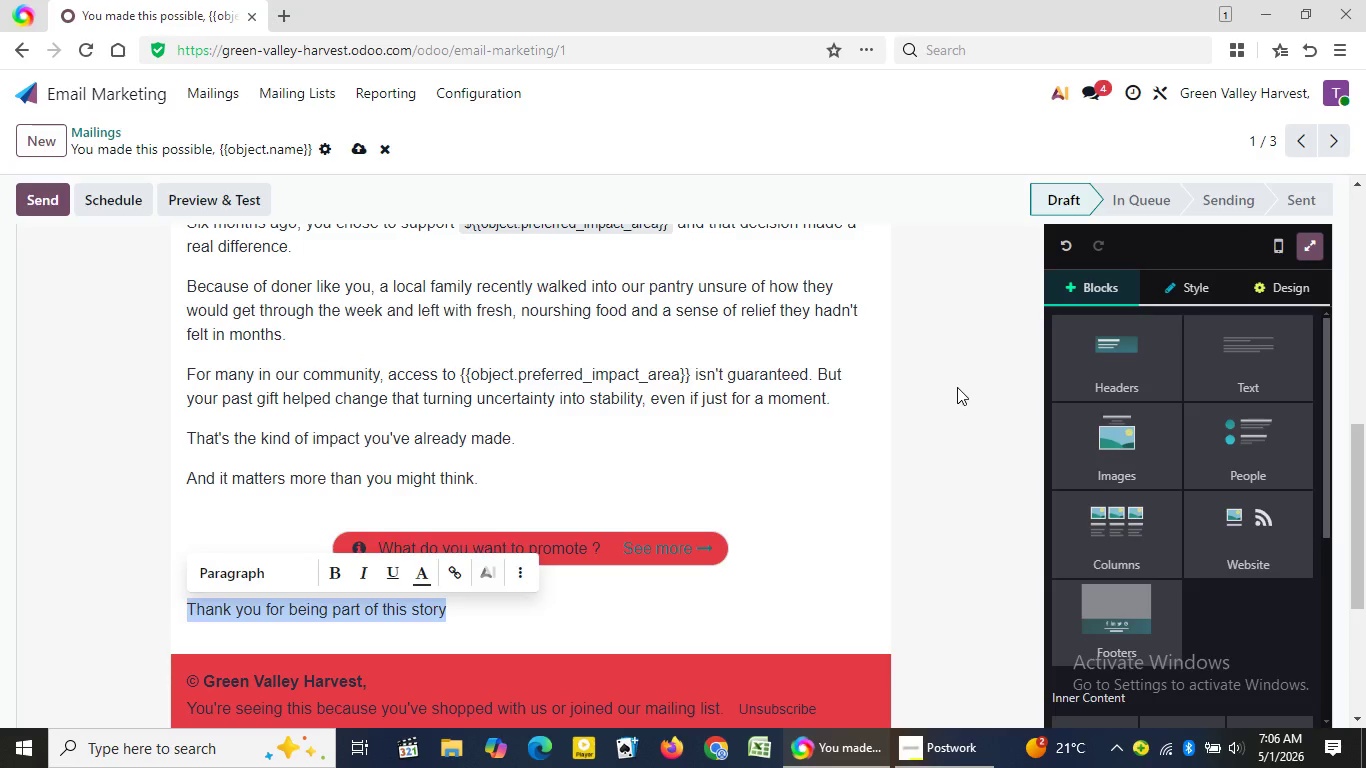 
left_click([957, 387])
 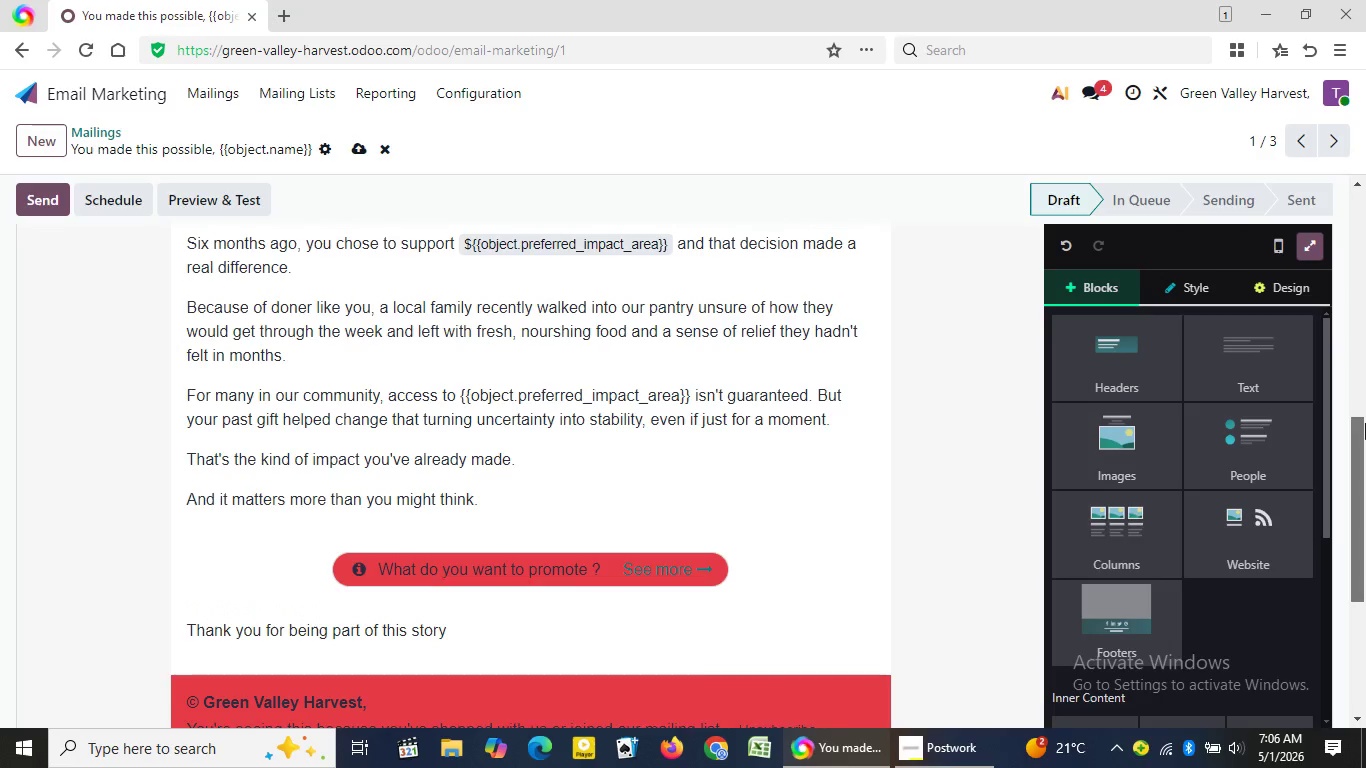 
left_click([957, 387])
 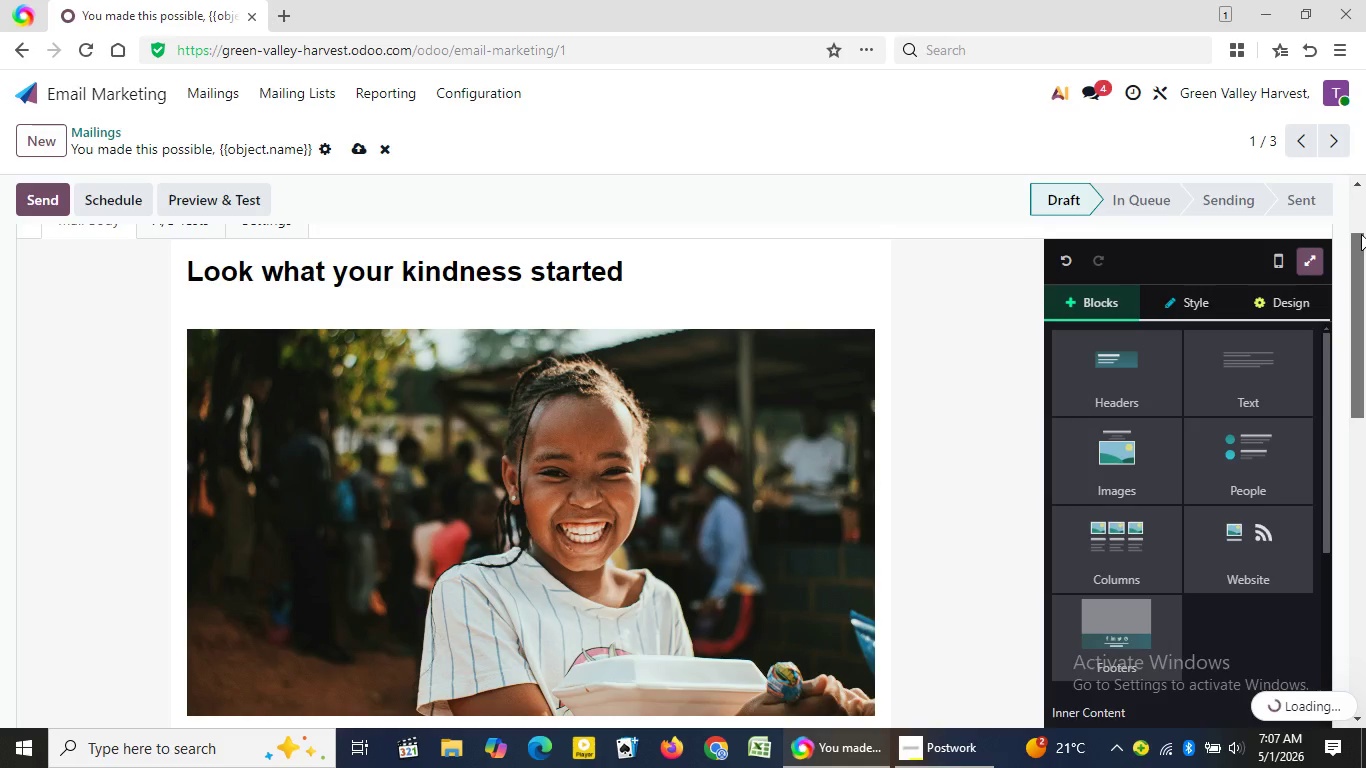 
left_click_drag(start_coordinate=[1363, 446], to_coordinate=[1361, 234])
 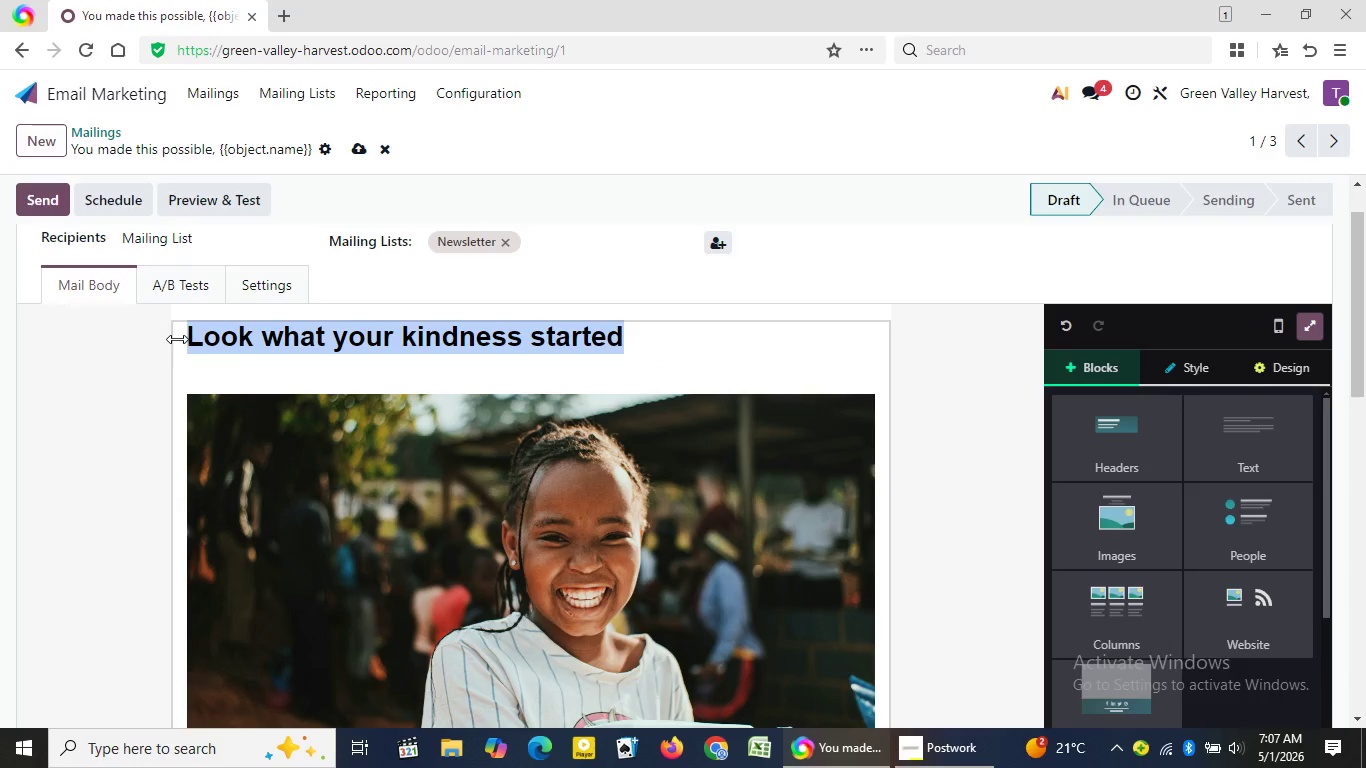 
left_click_drag(start_coordinate=[624, 339], to_coordinate=[177, 339])
 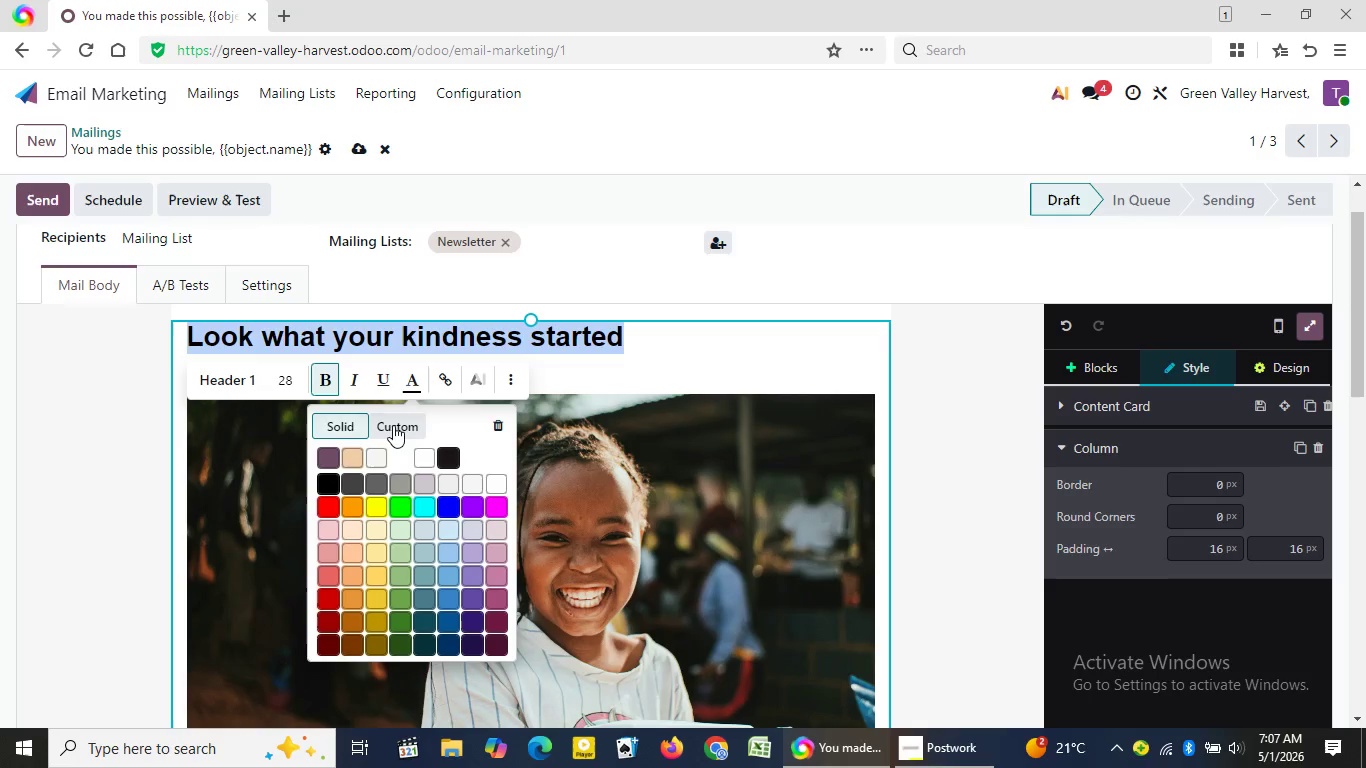 
left_click([404, 374])
 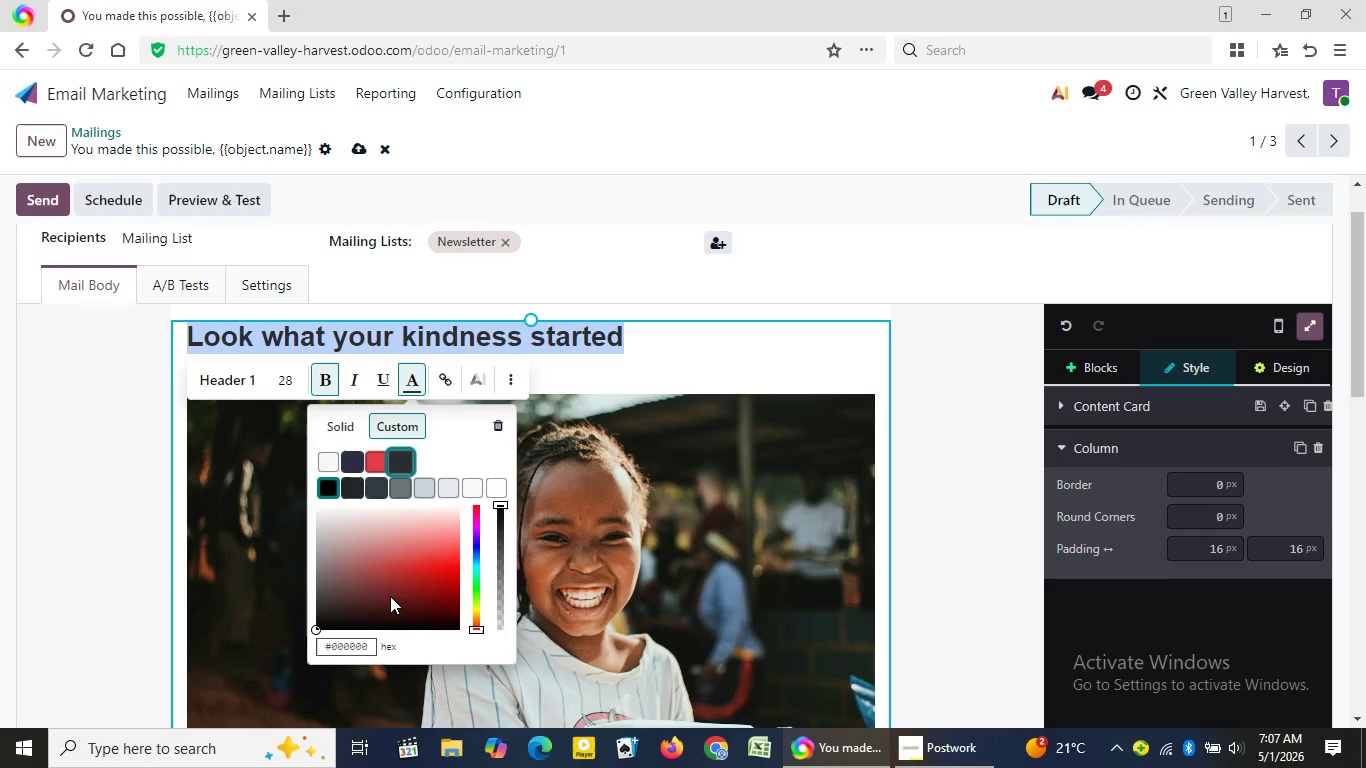 
left_click([392, 427])
 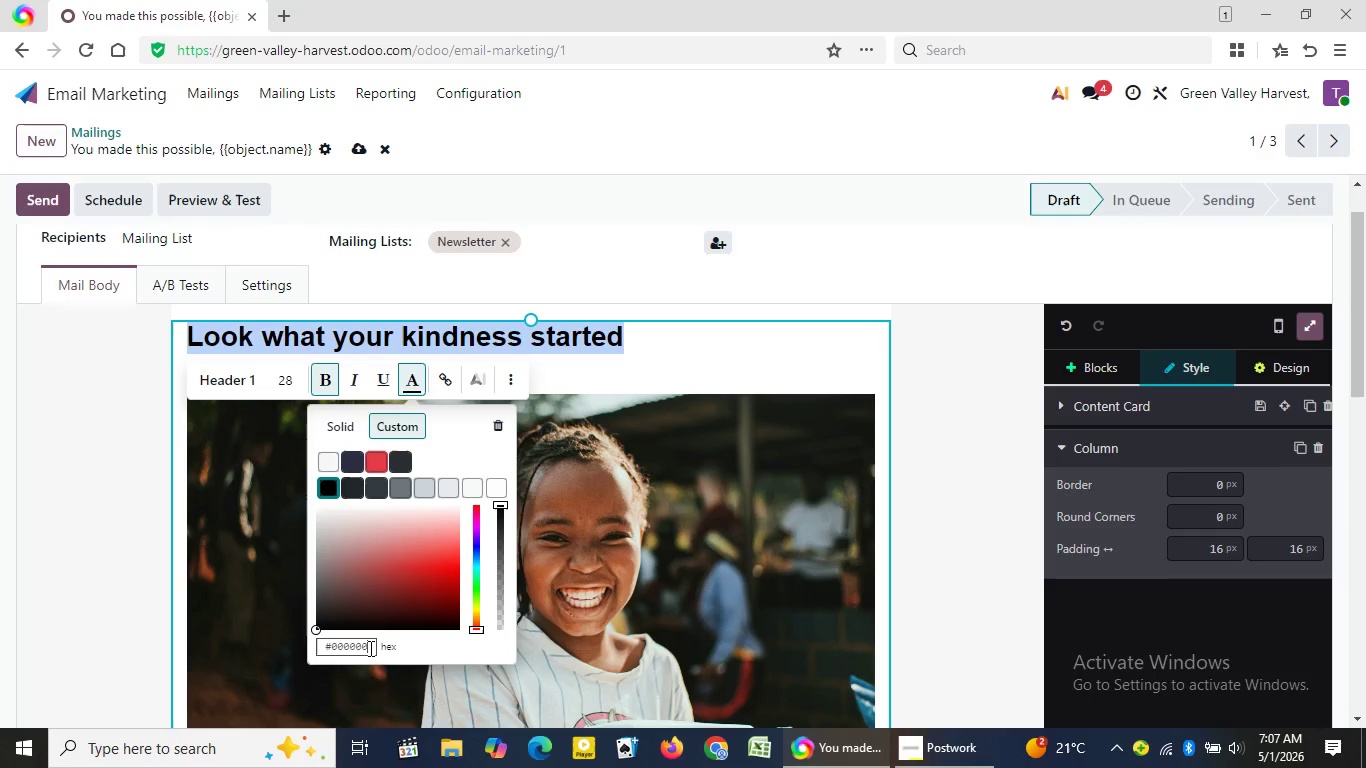 
double_click([369, 648])
 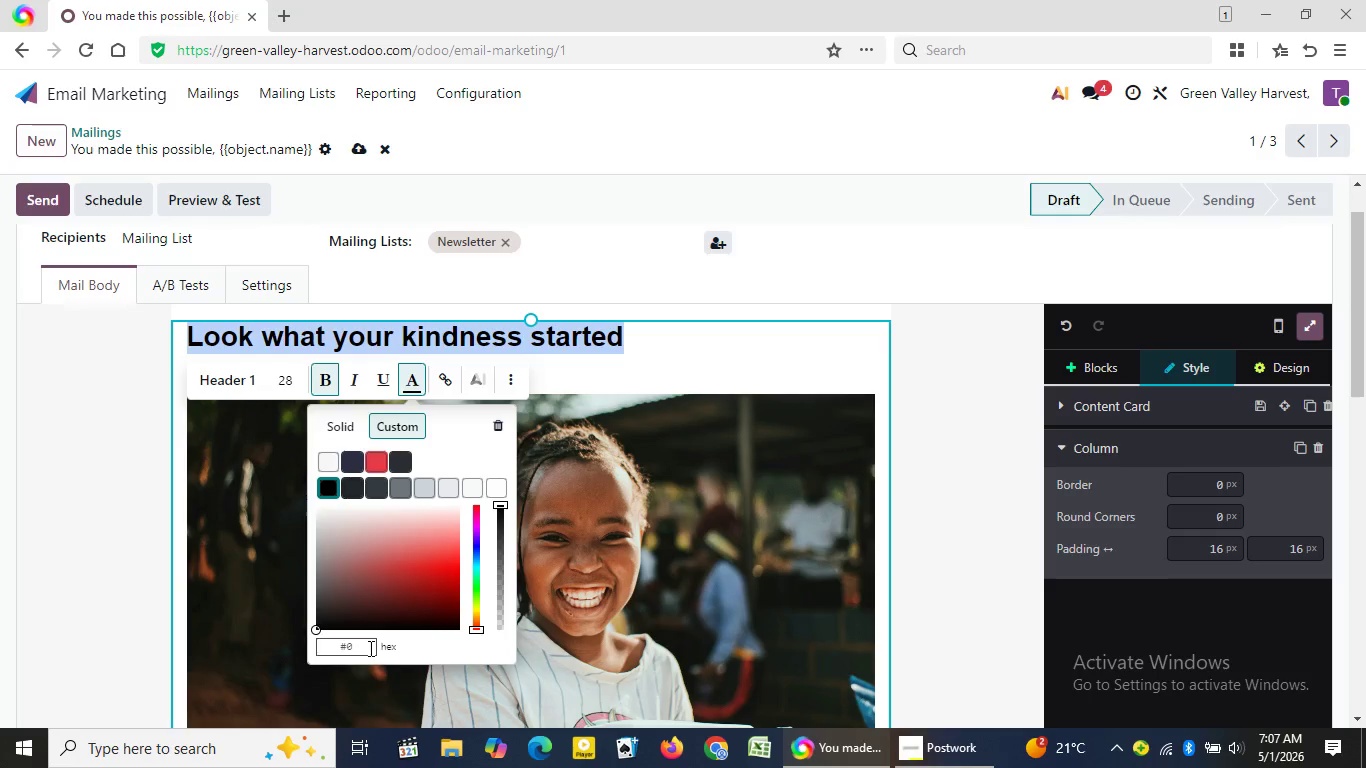 
left_click([369, 648])
 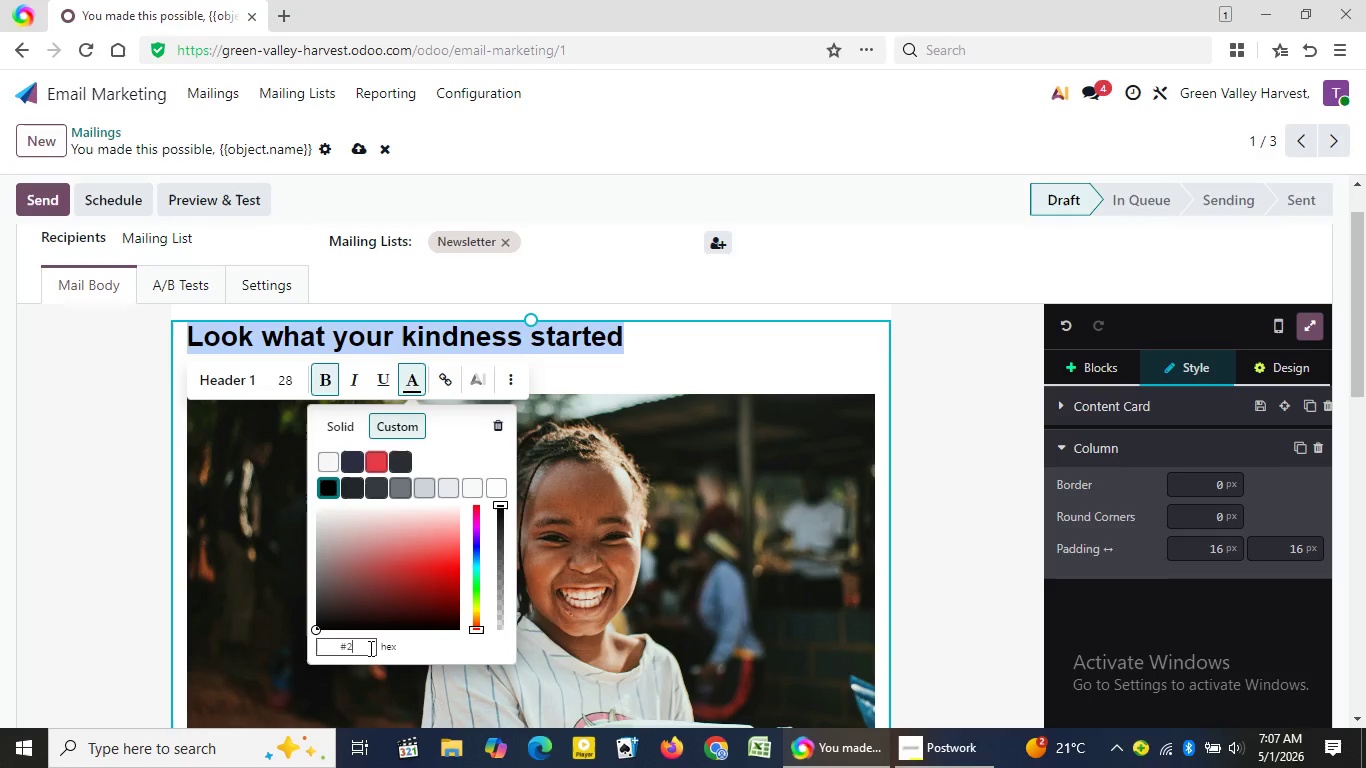 
key(Backspace)
 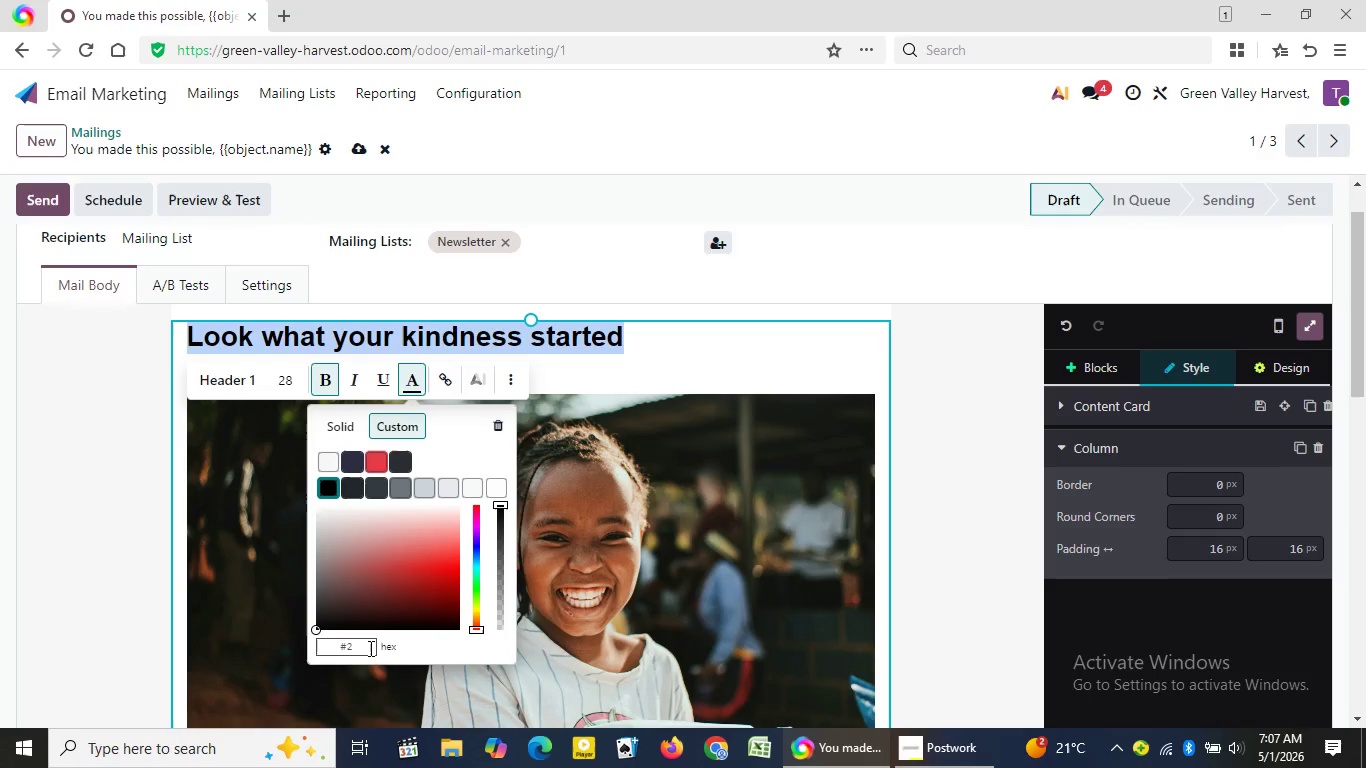 
key(Backspace)
 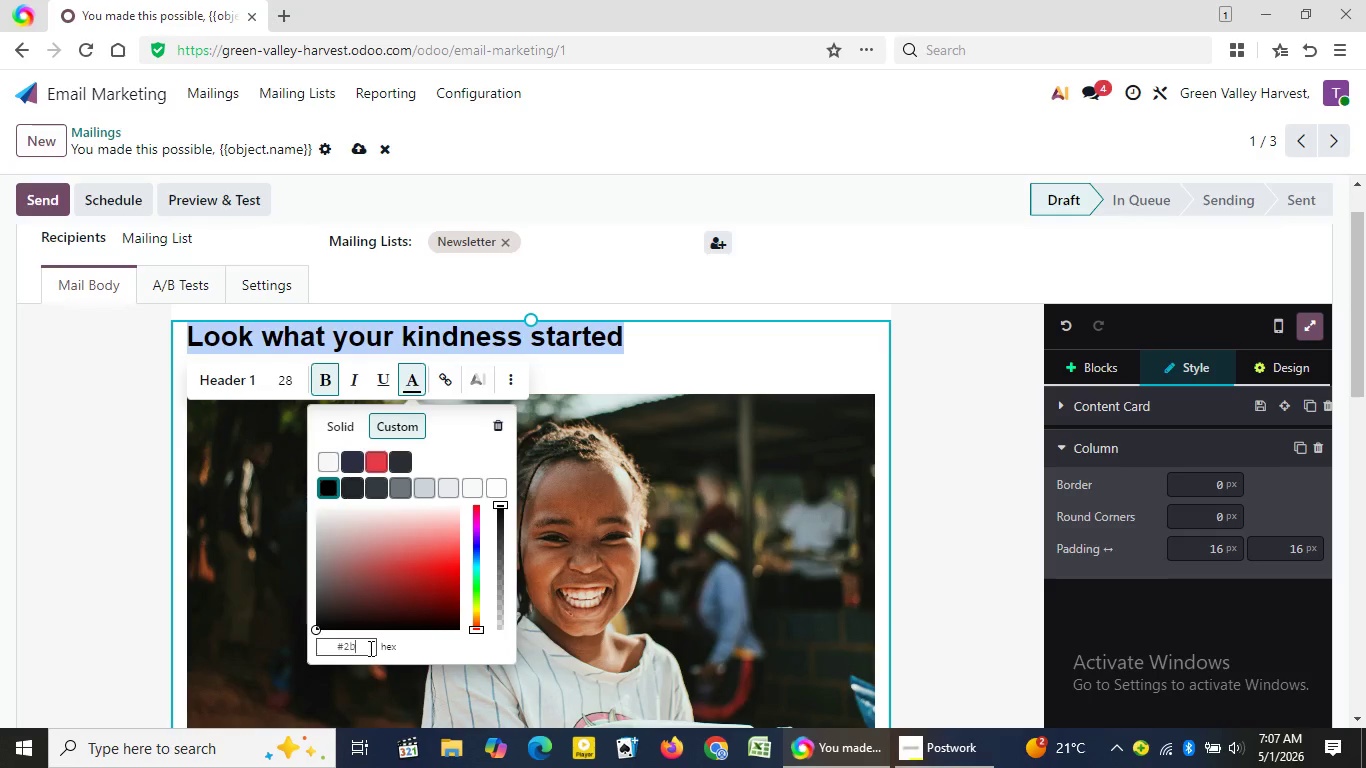 
key(Backspace)
 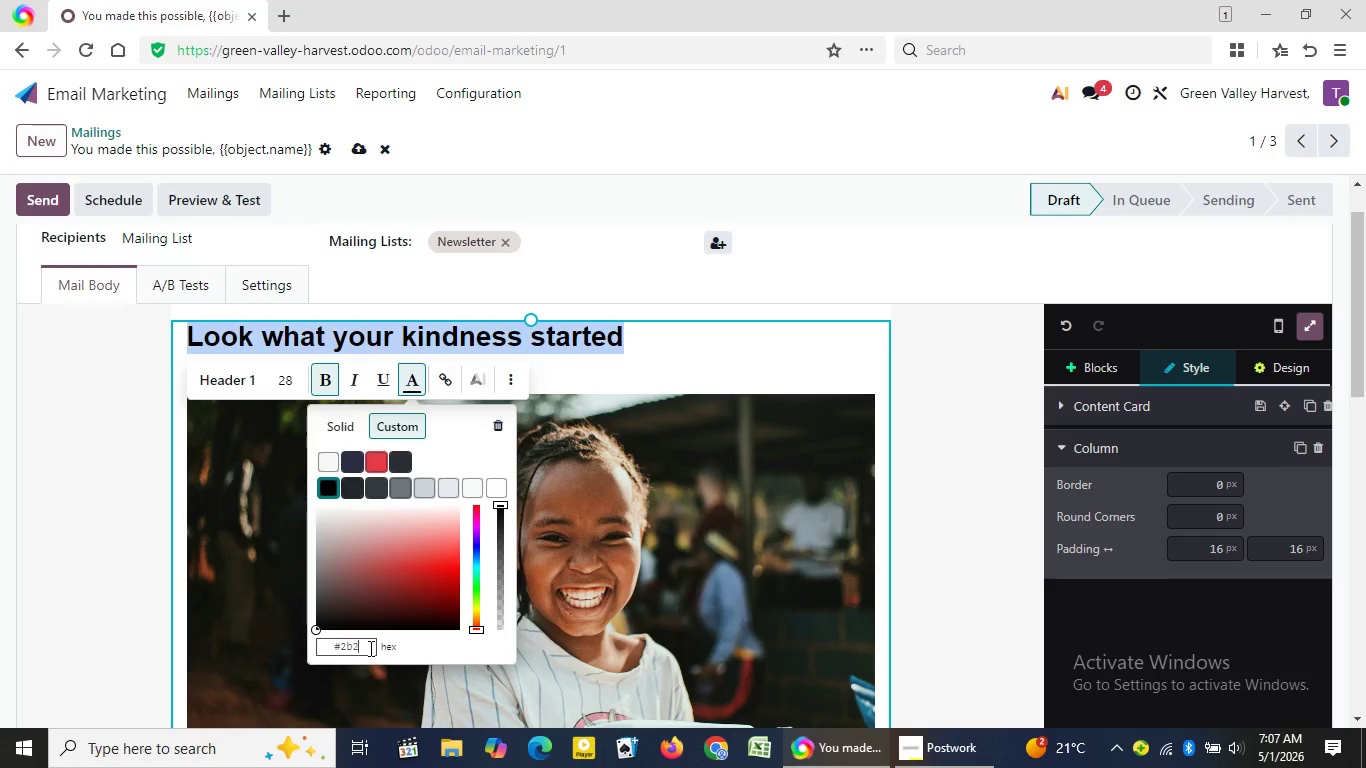 
key(Backspace)
 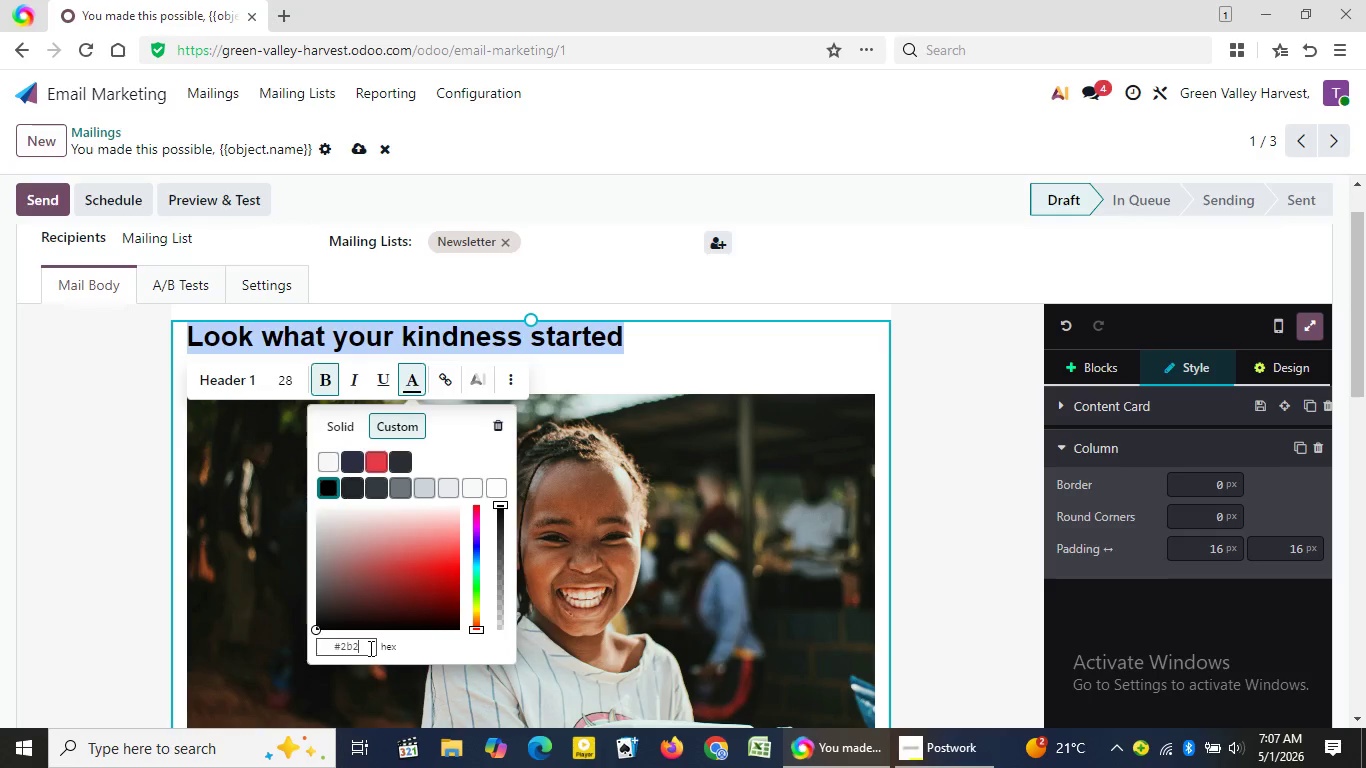 
key(Backspace)
 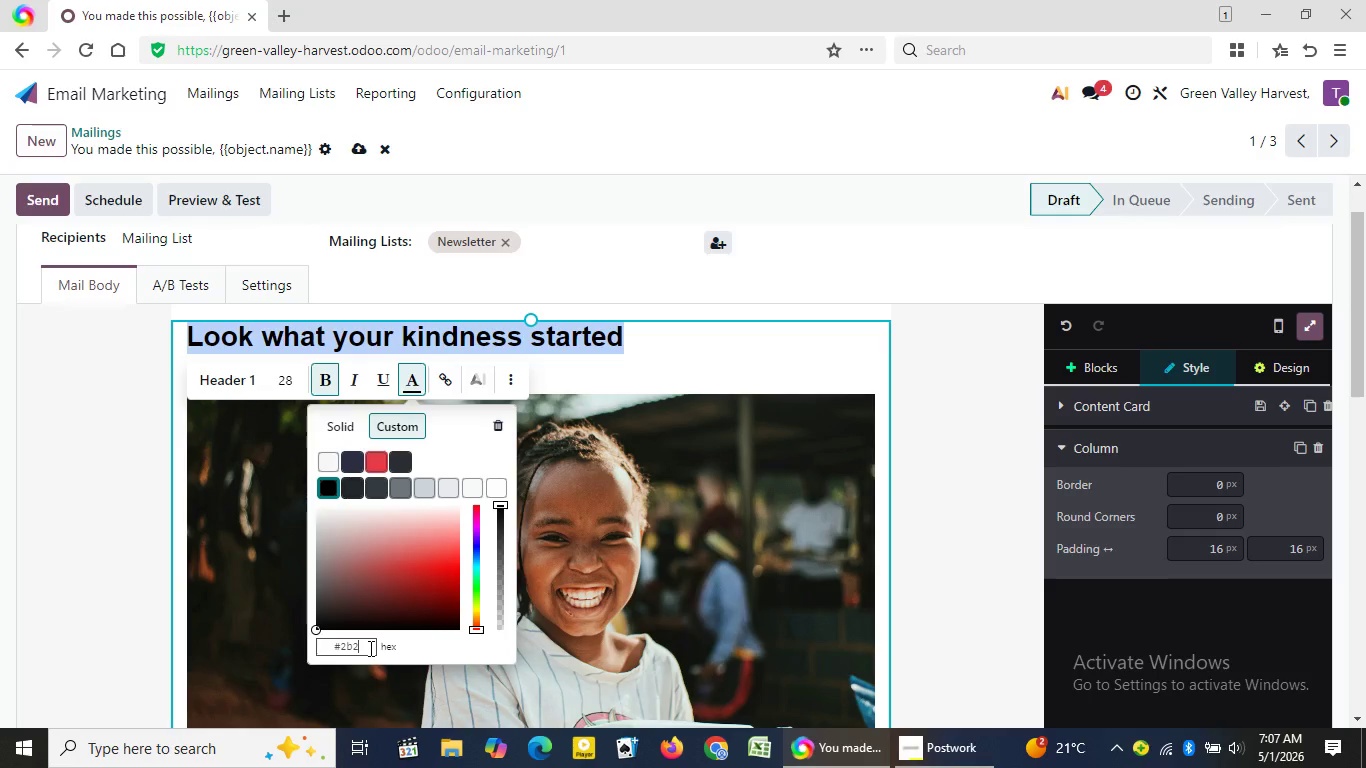 
key(Backspace)
 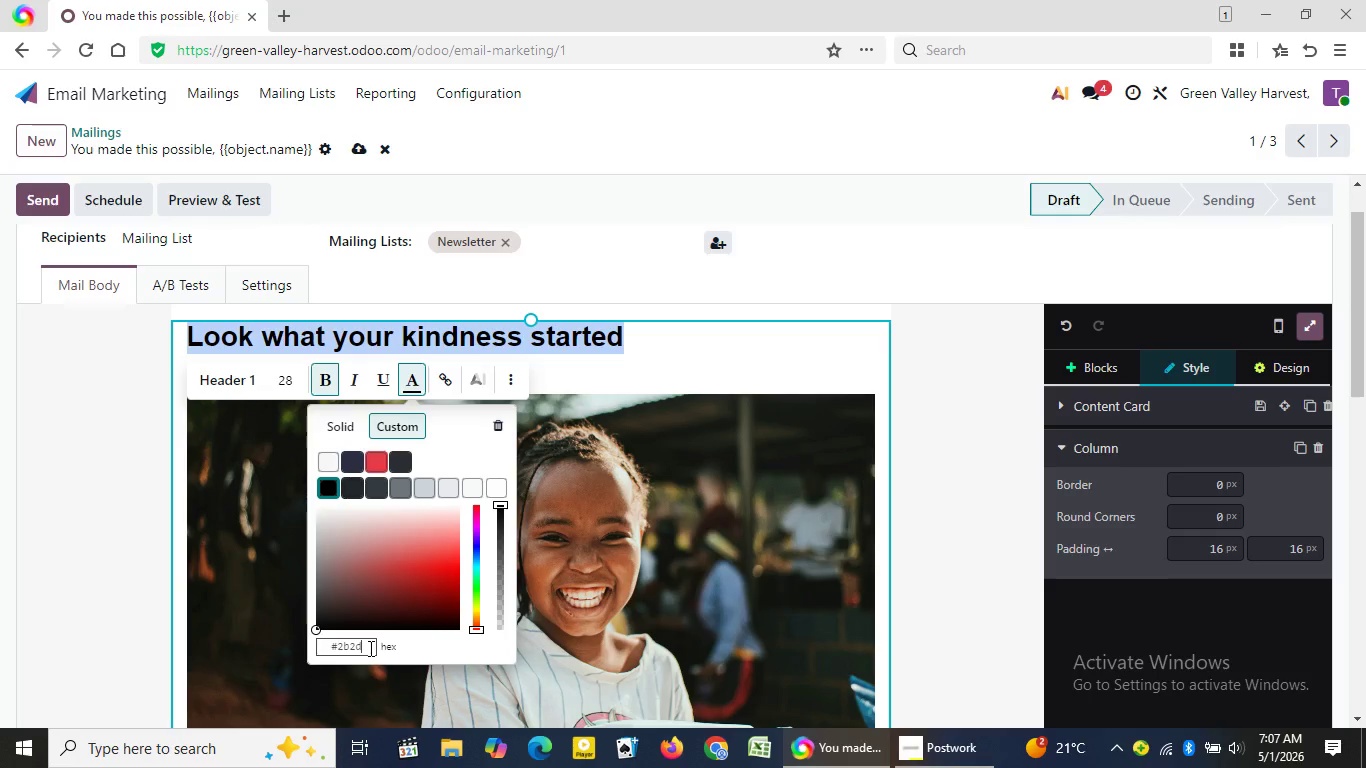 
key(Numpad2)
 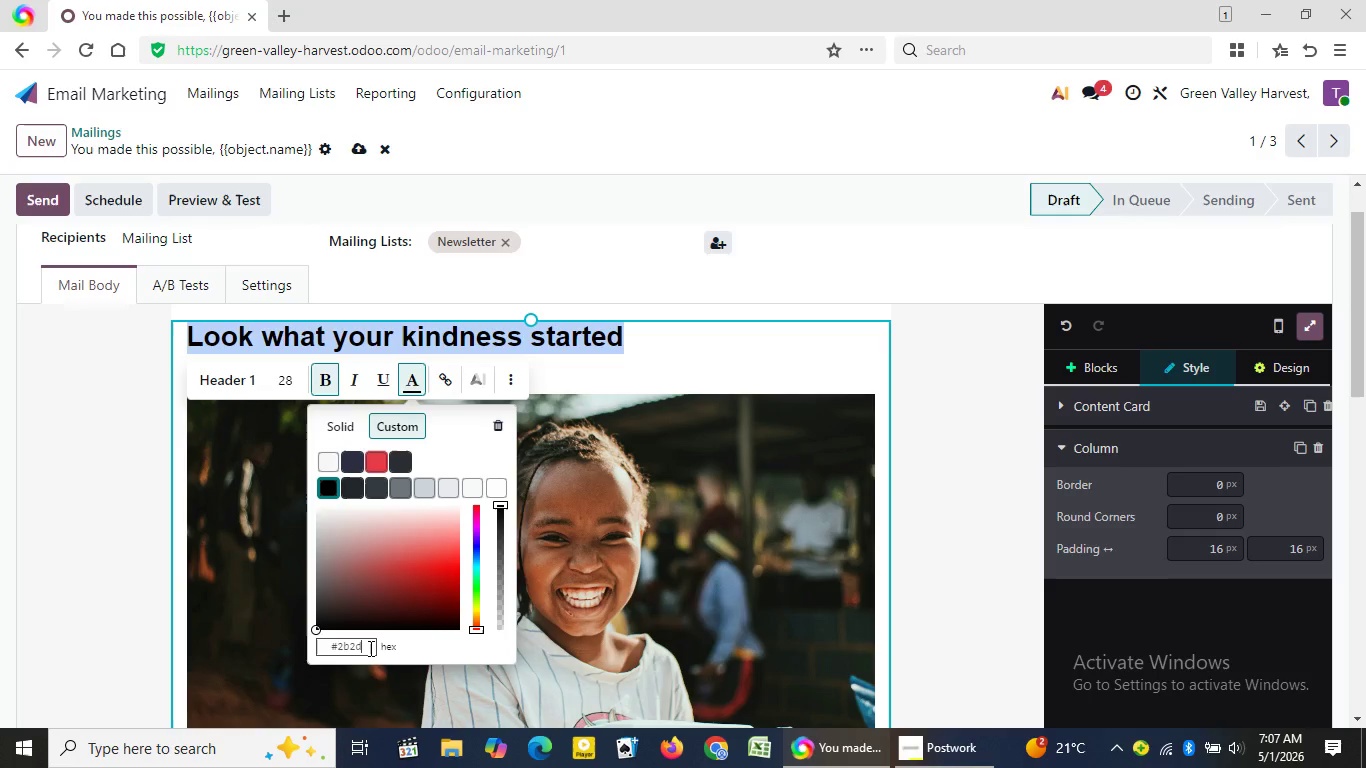 
key(B)
 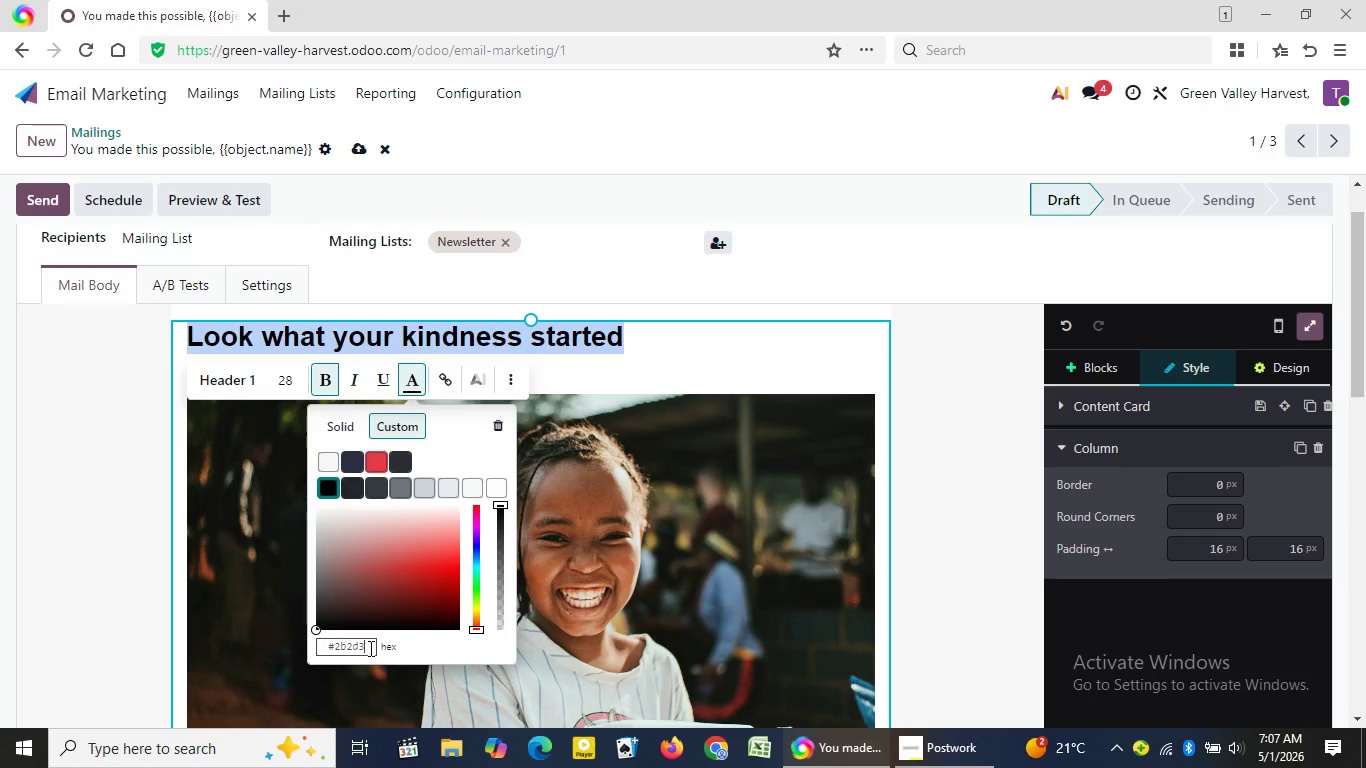 
key(Numpad2)
 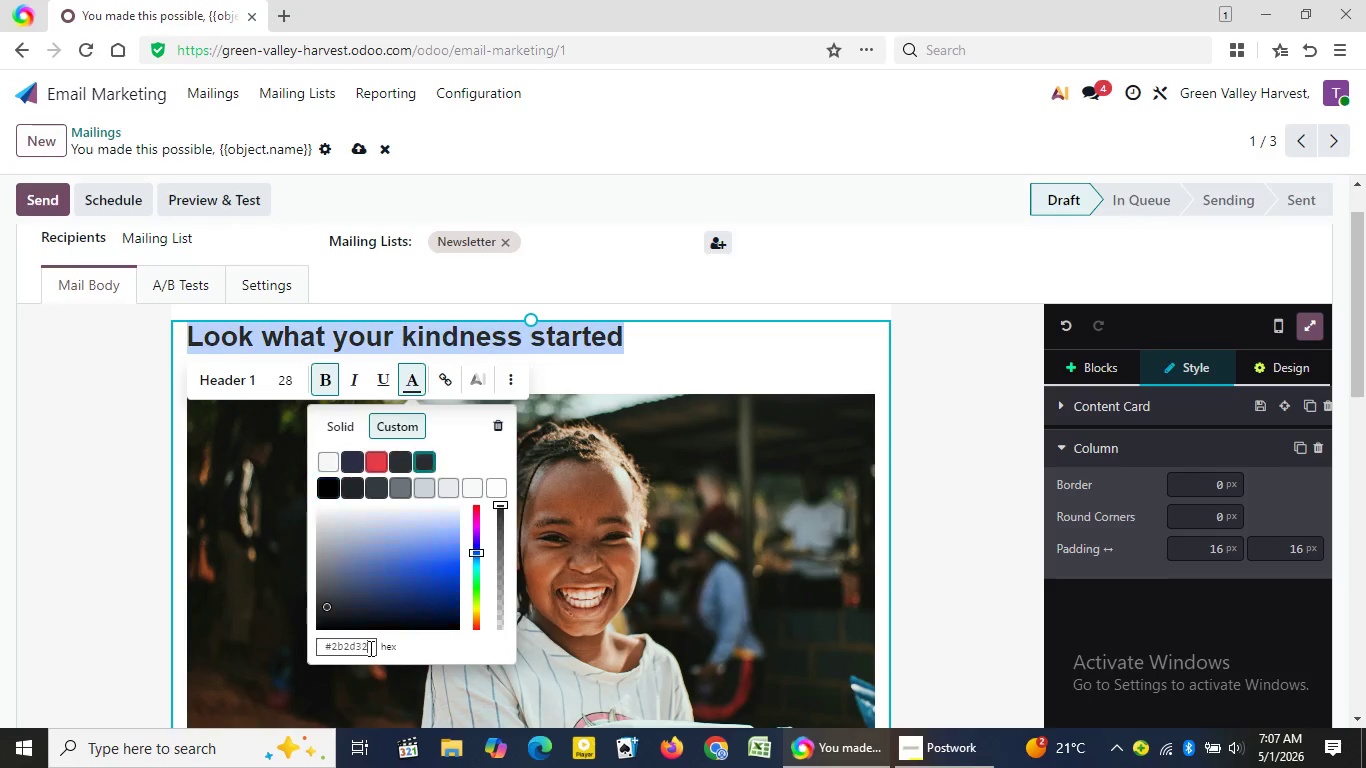 
key(D)
 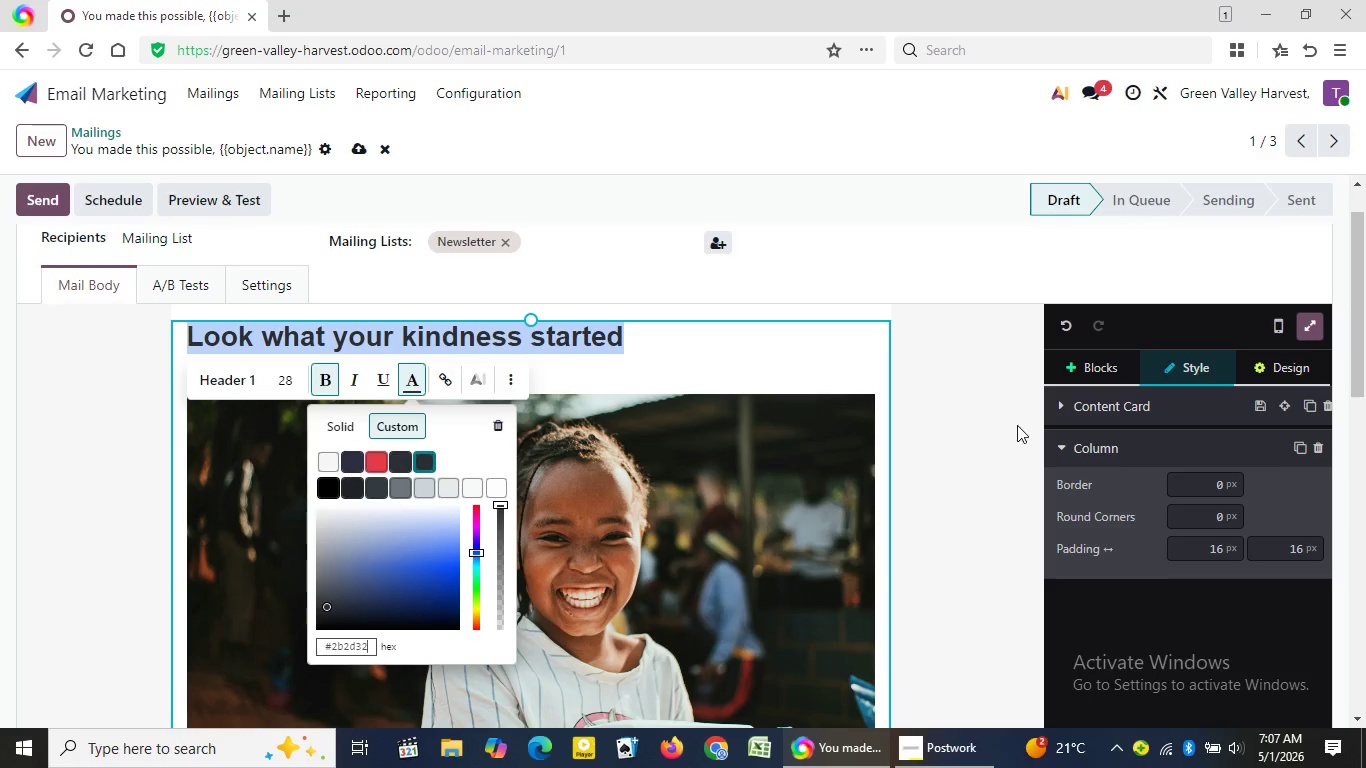 
key(Numpad3)
 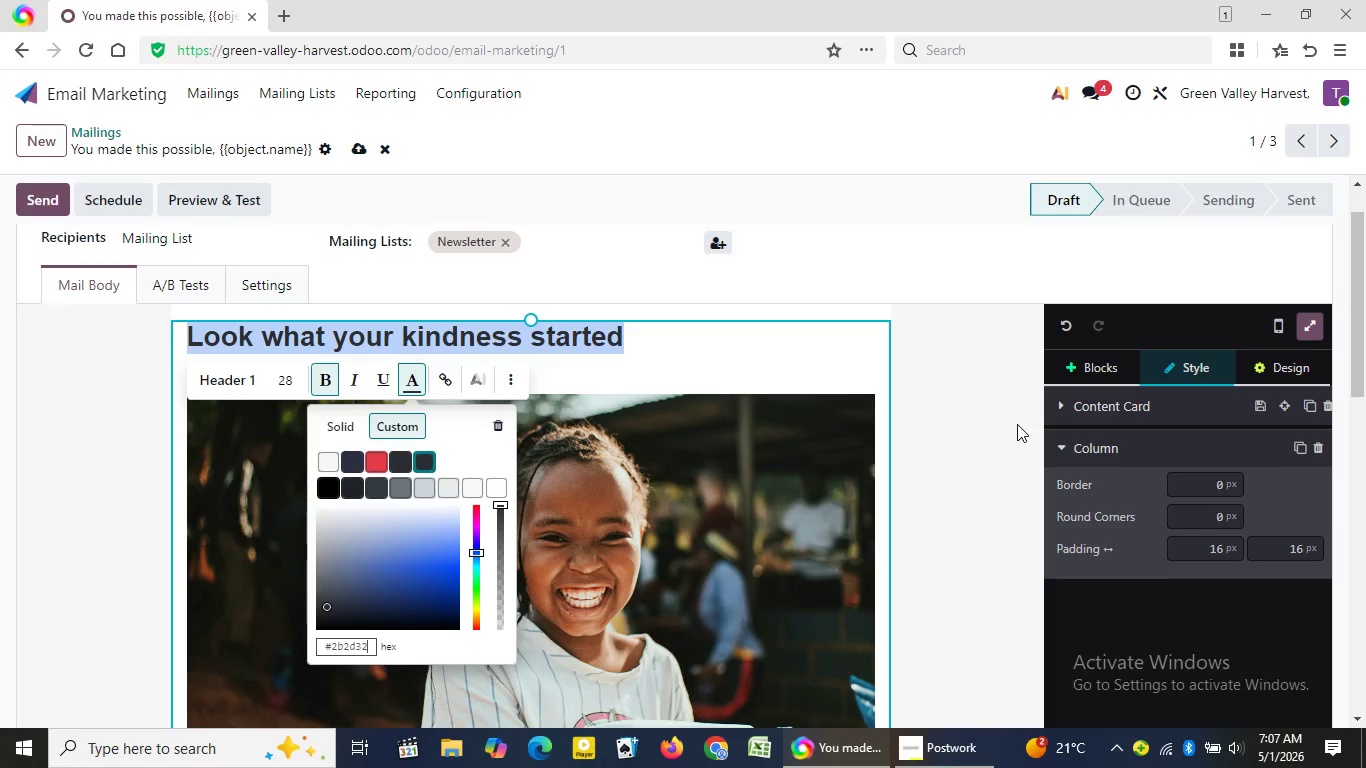 
key(Numpad2)
 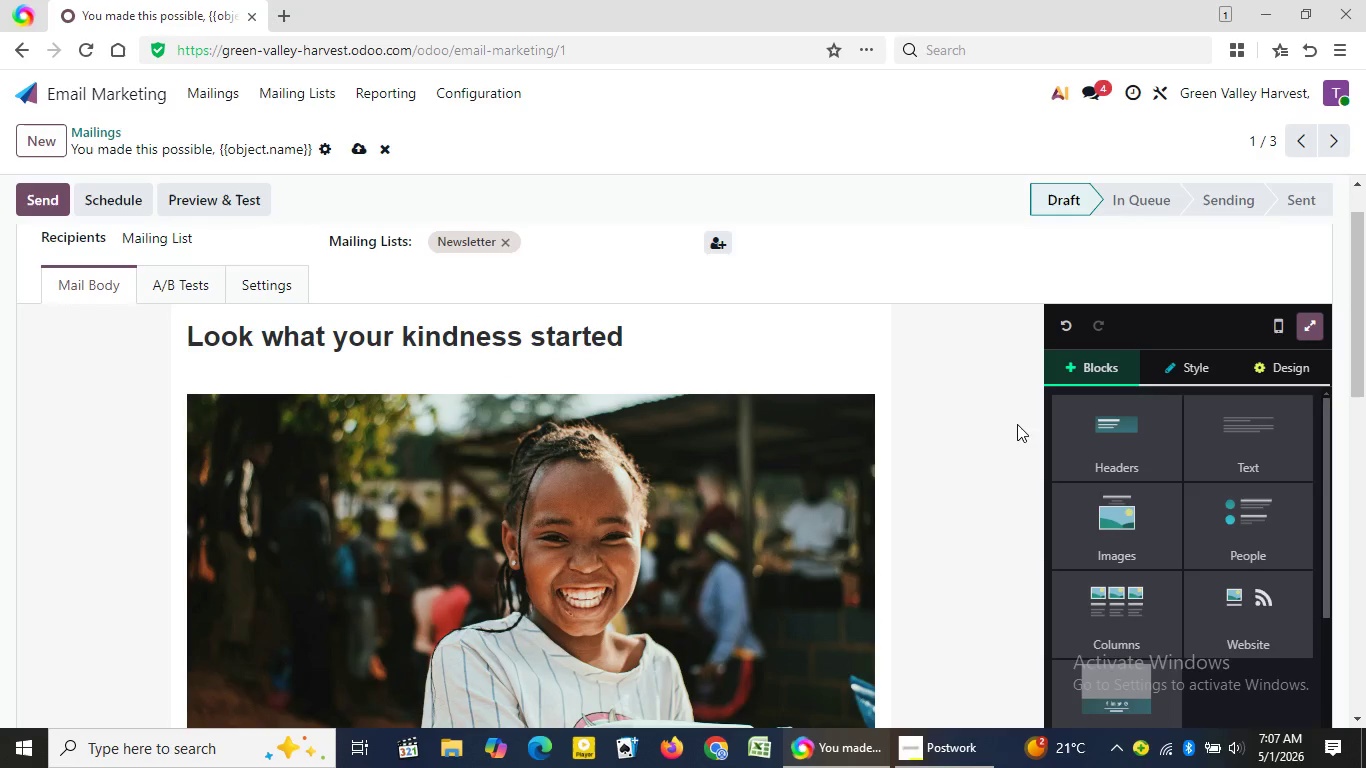 
left_click([1017, 424])
 